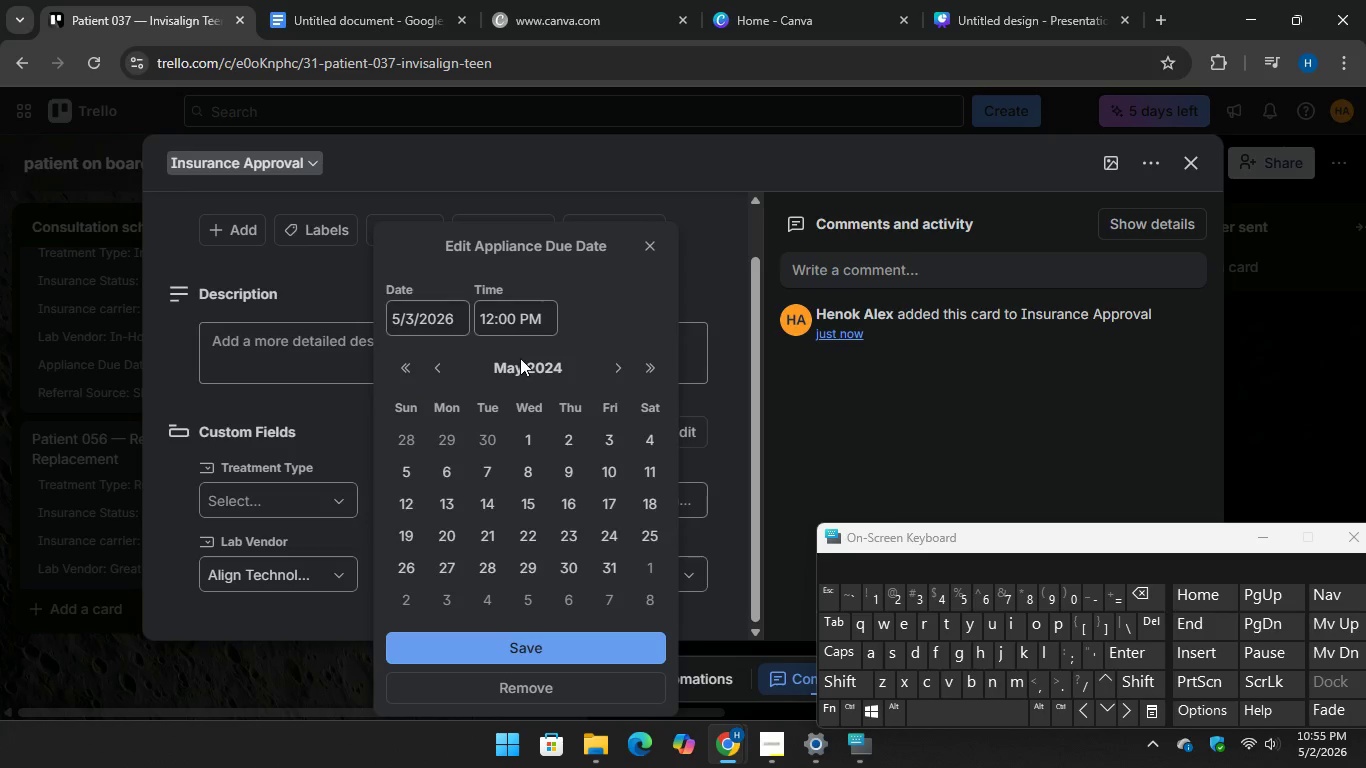 
double_click([616, 358])
 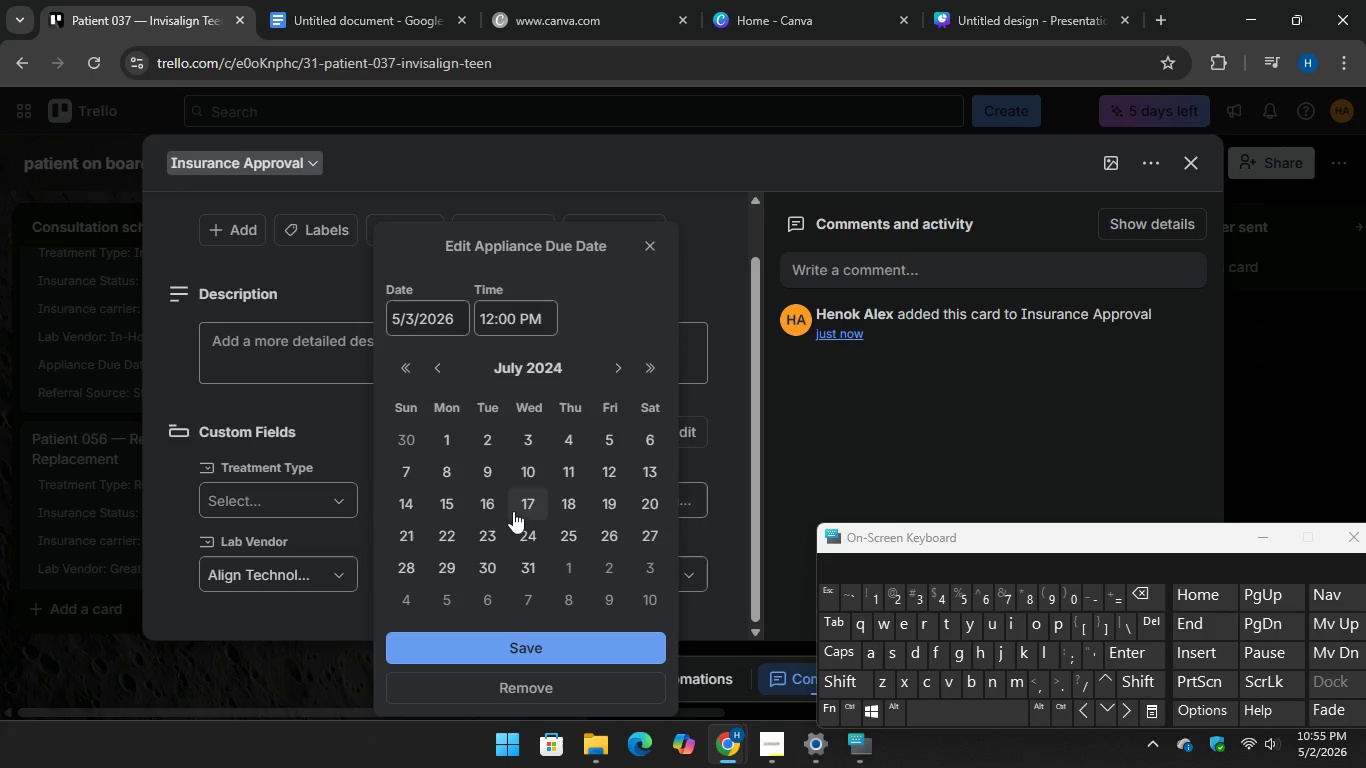 
left_click([569, 497])
 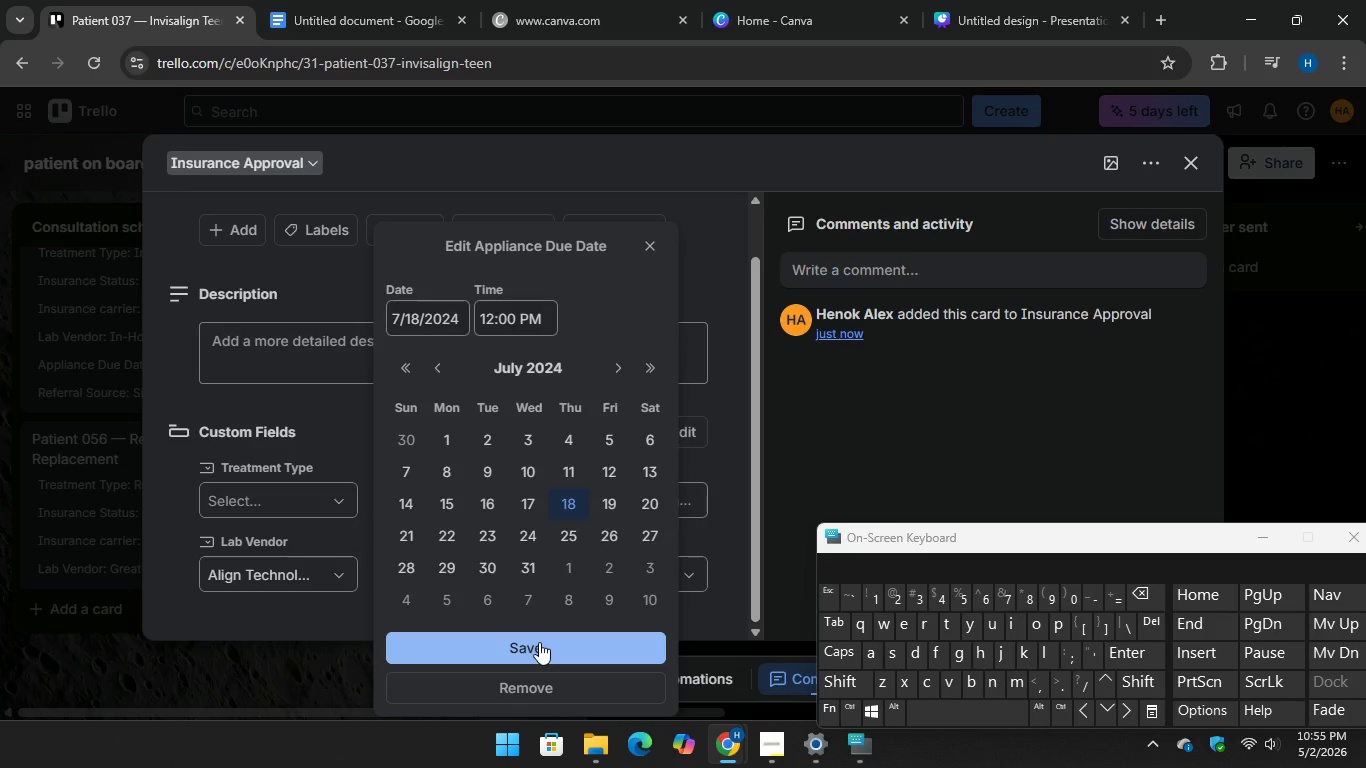 
left_click([539, 642])
 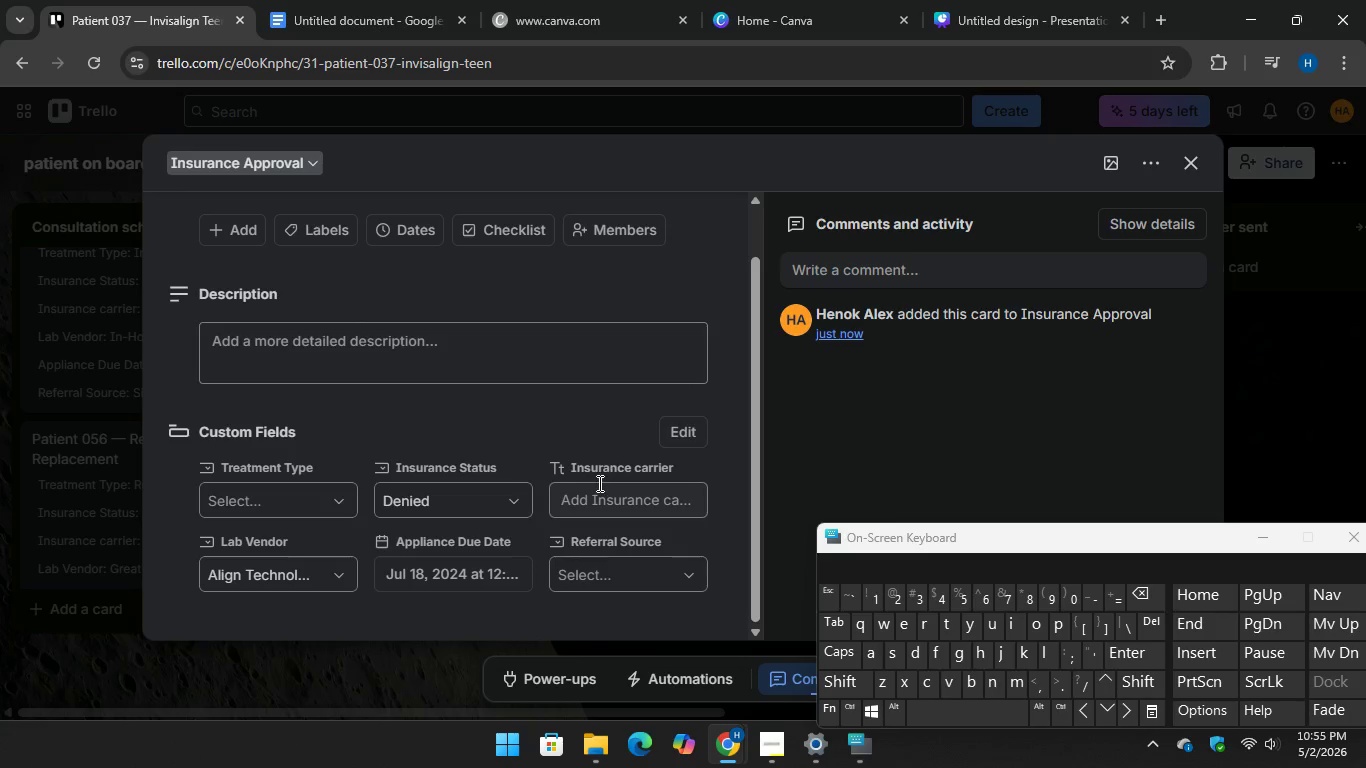 
left_click([598, 483])
 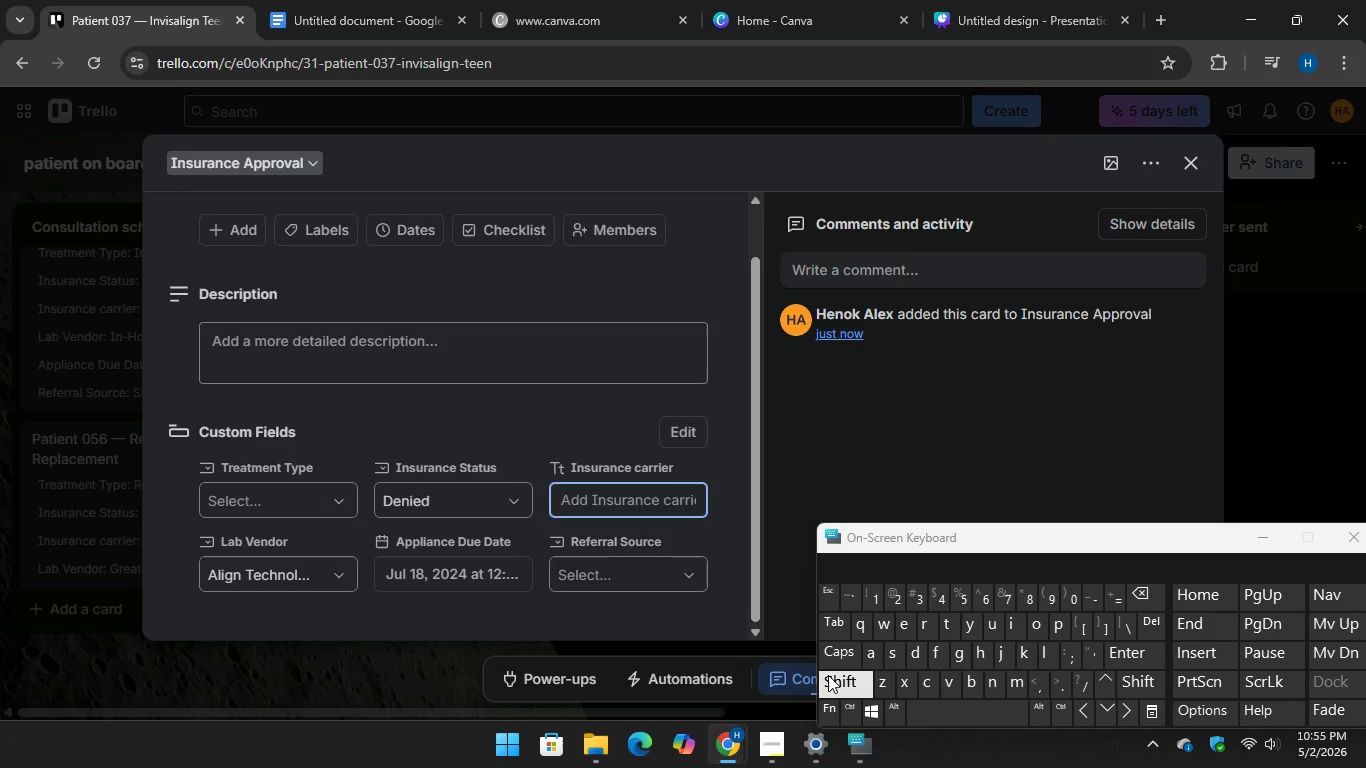 
type(Gurdian)
 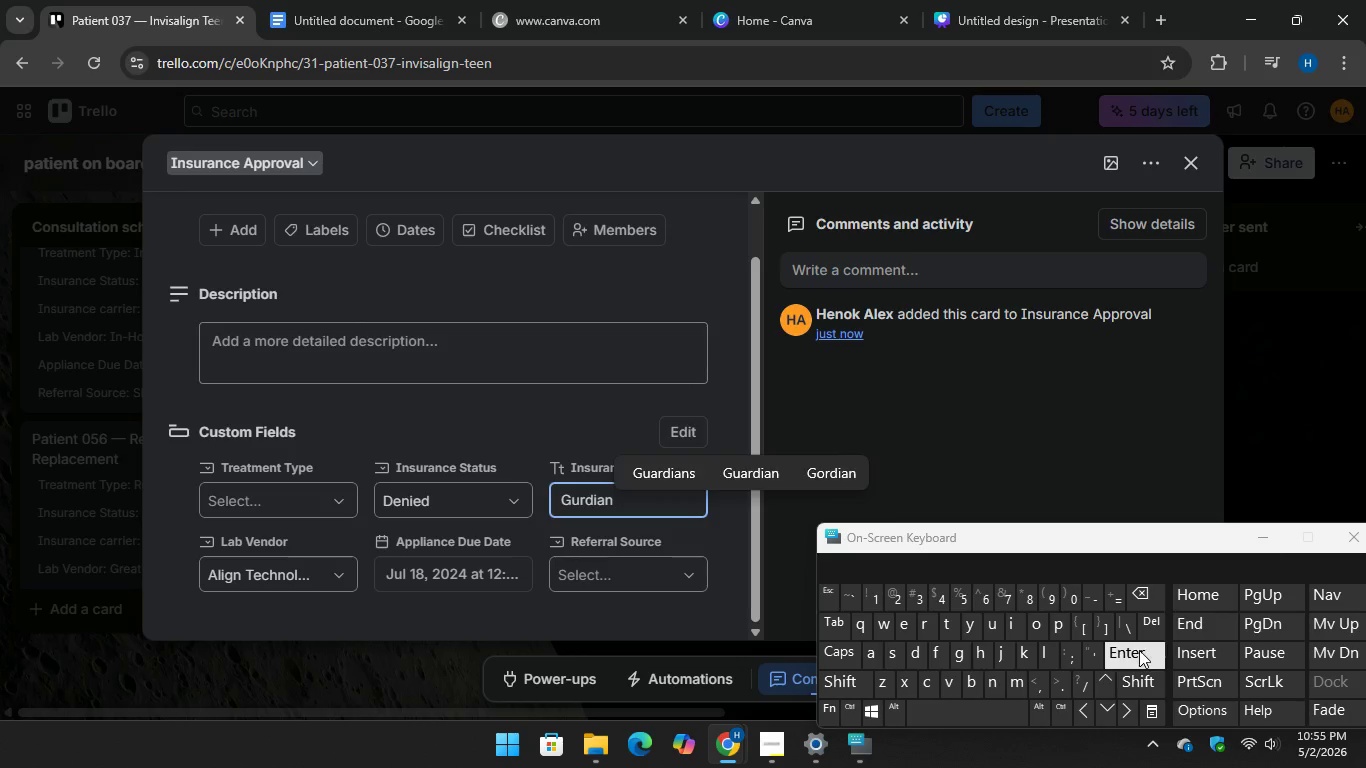 
key(Enter)
 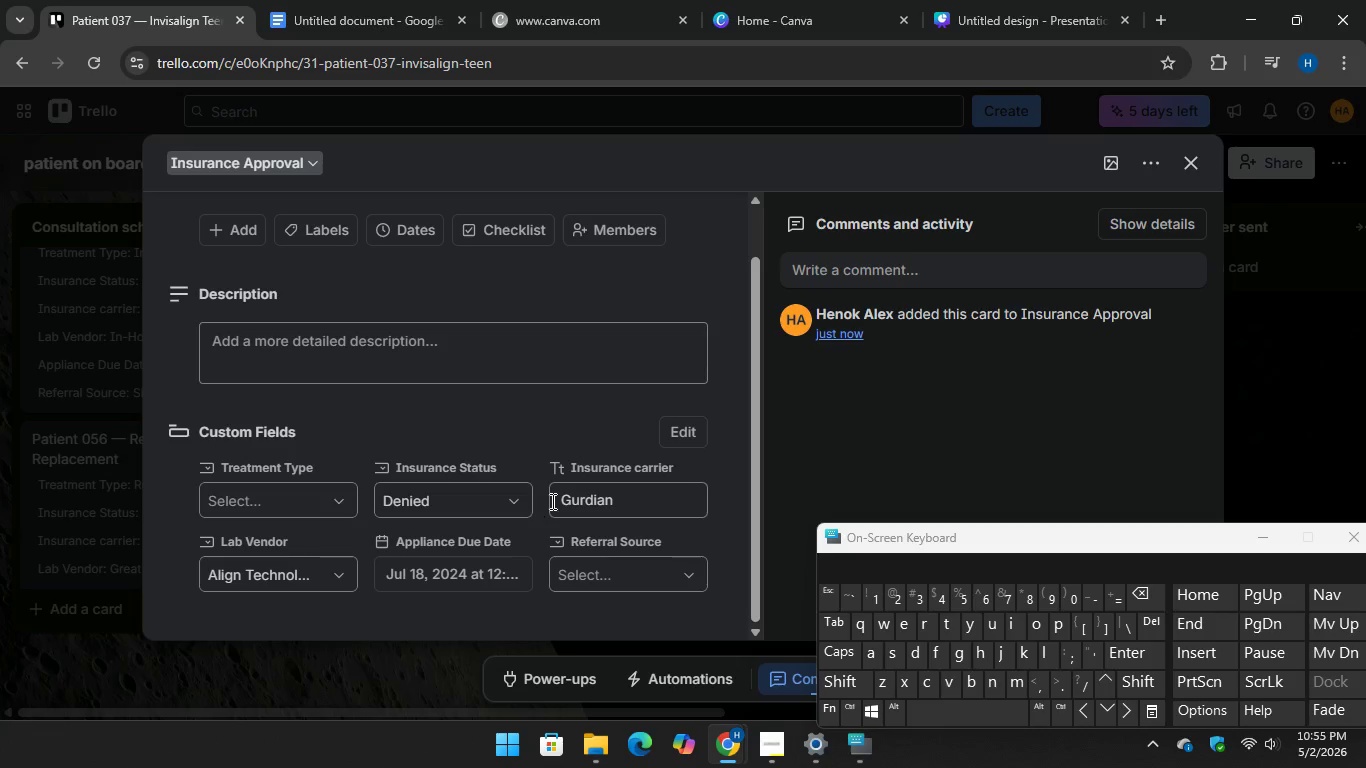 
scroll: coordinate [557, 509], scroll_direction: down, amount: 2.0
 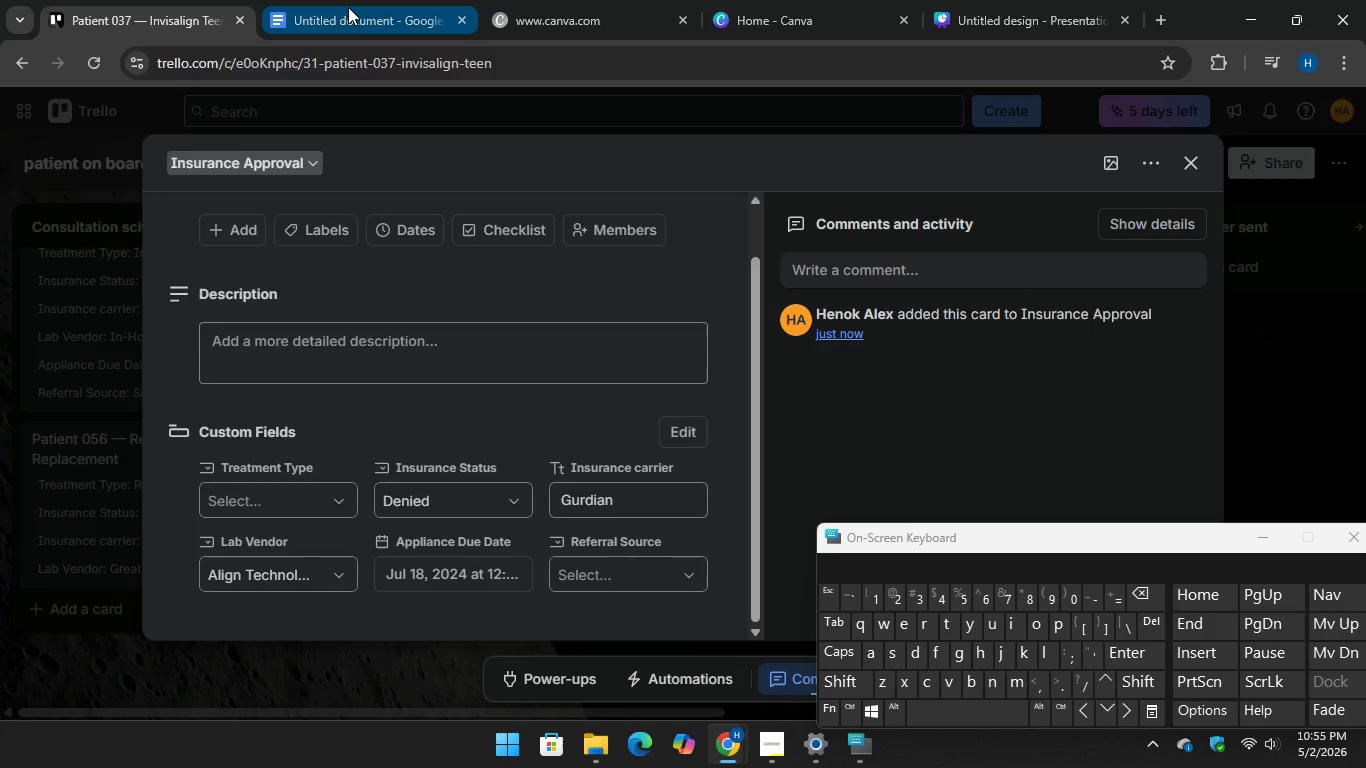 
left_click([348, 7])
 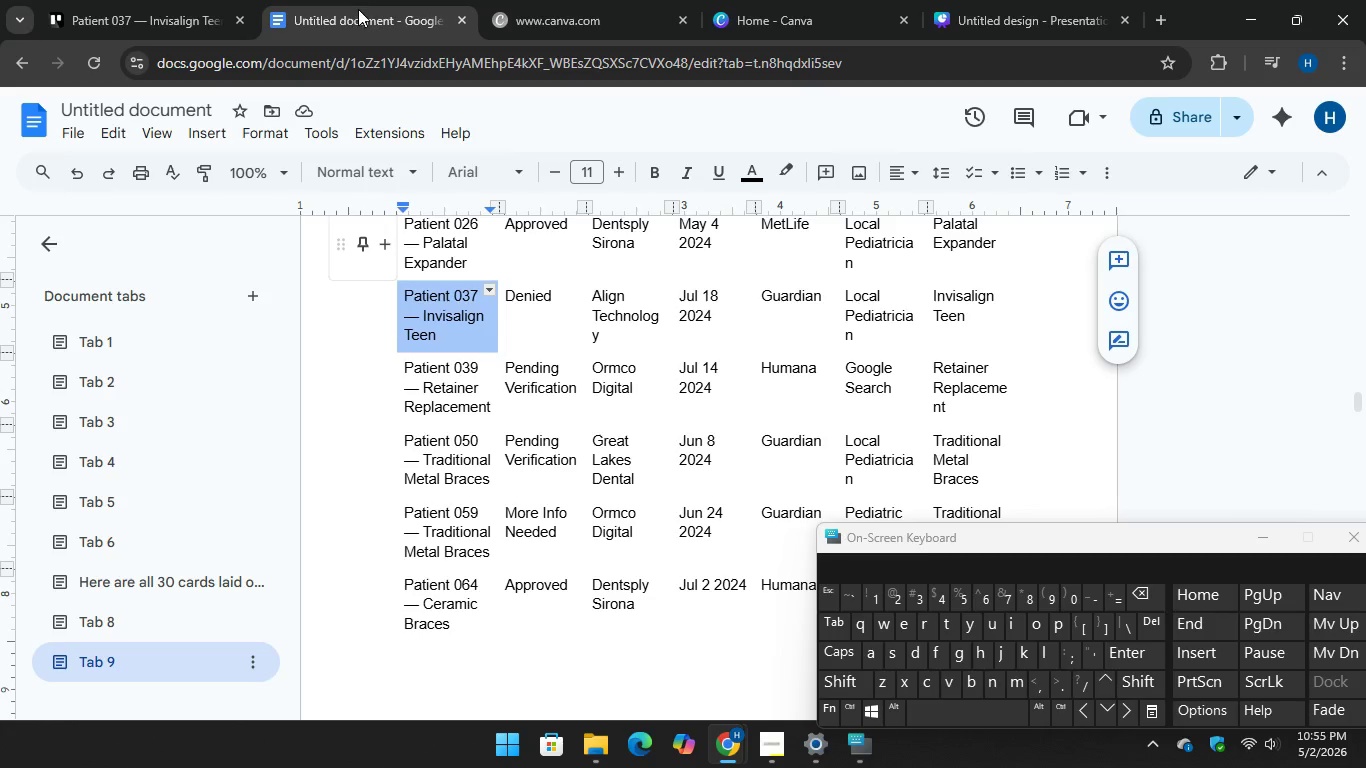 
left_click([133, 5])
 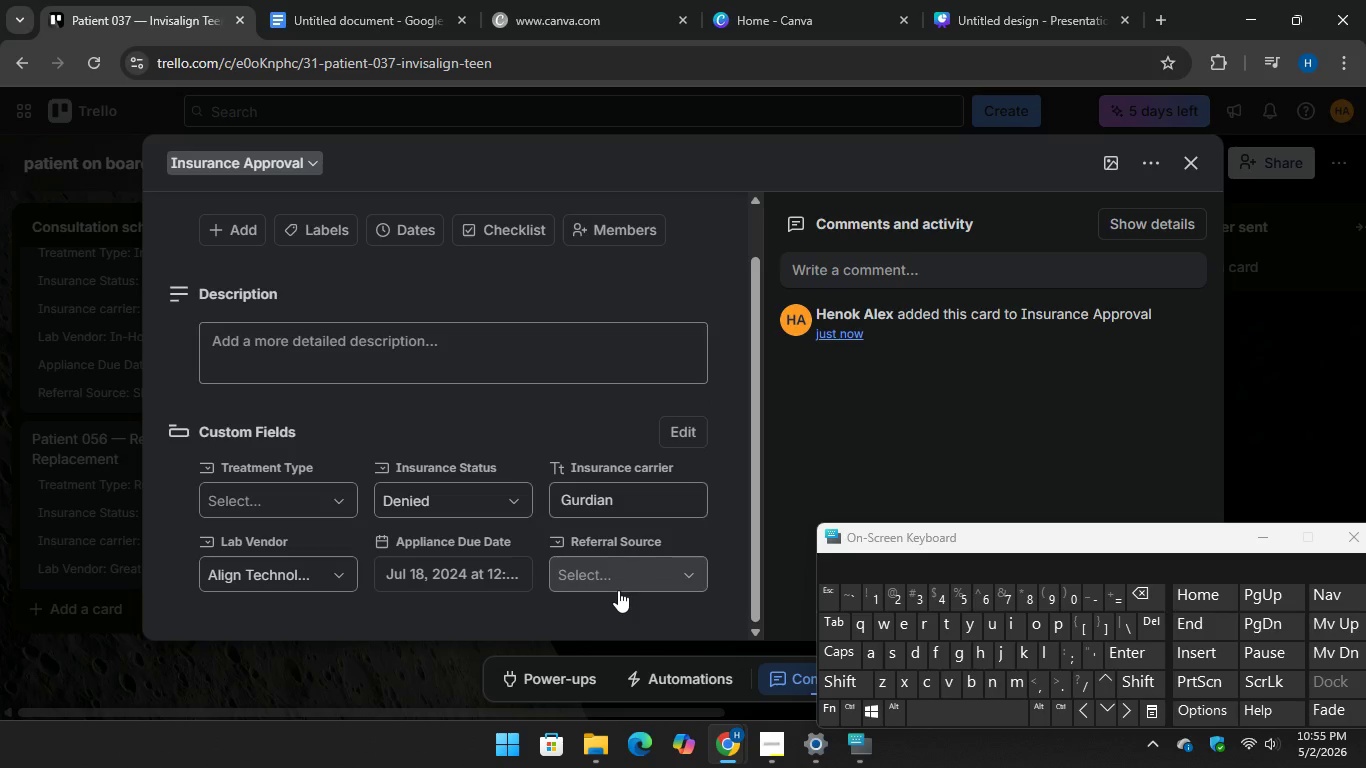 
left_click([620, 579])
 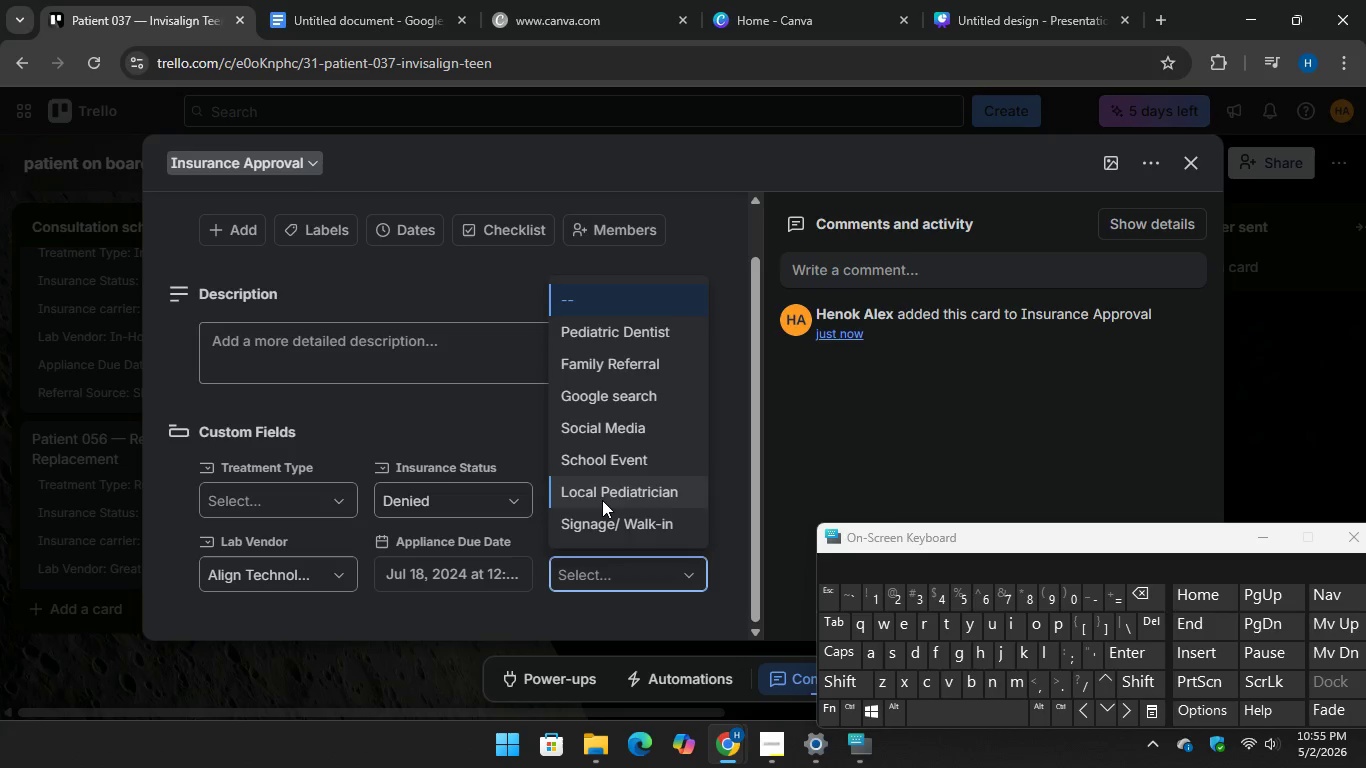 
left_click([602, 498])
 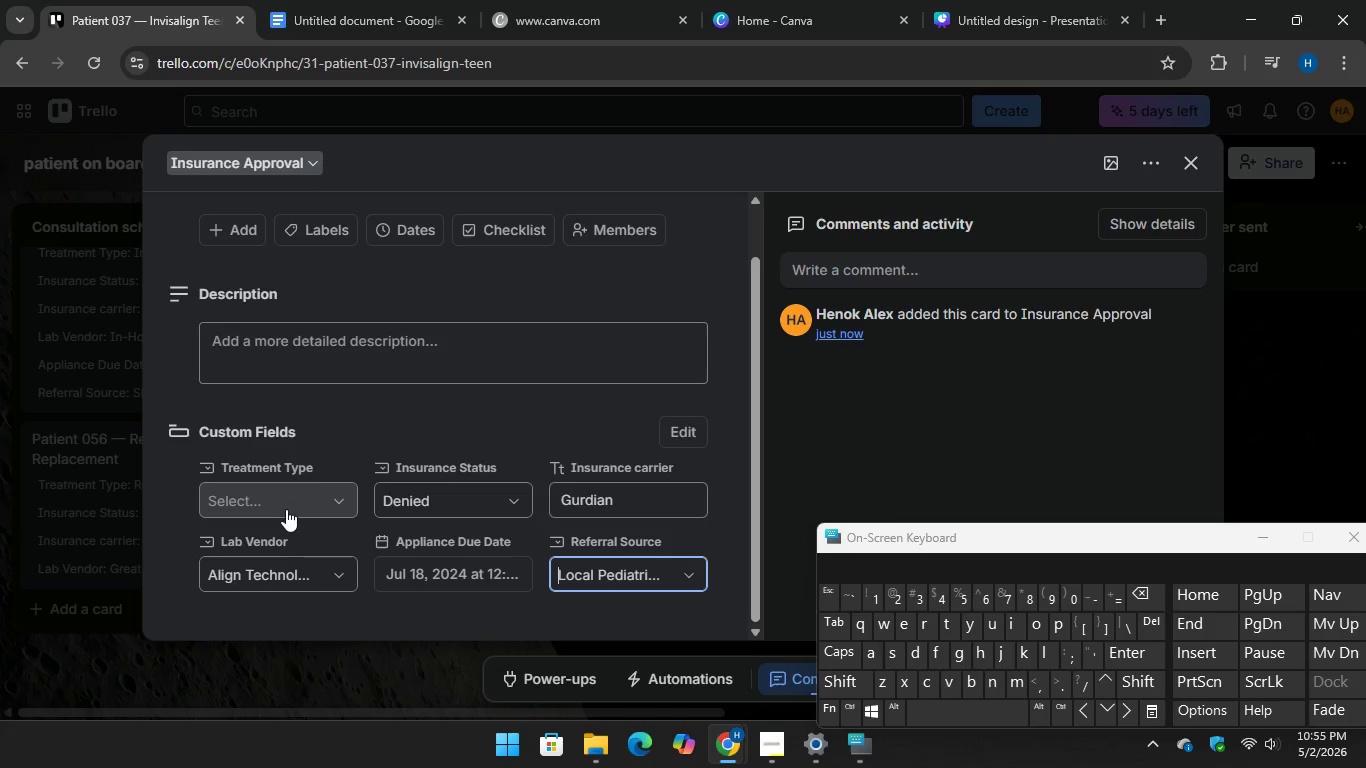 
left_click([286, 508])
 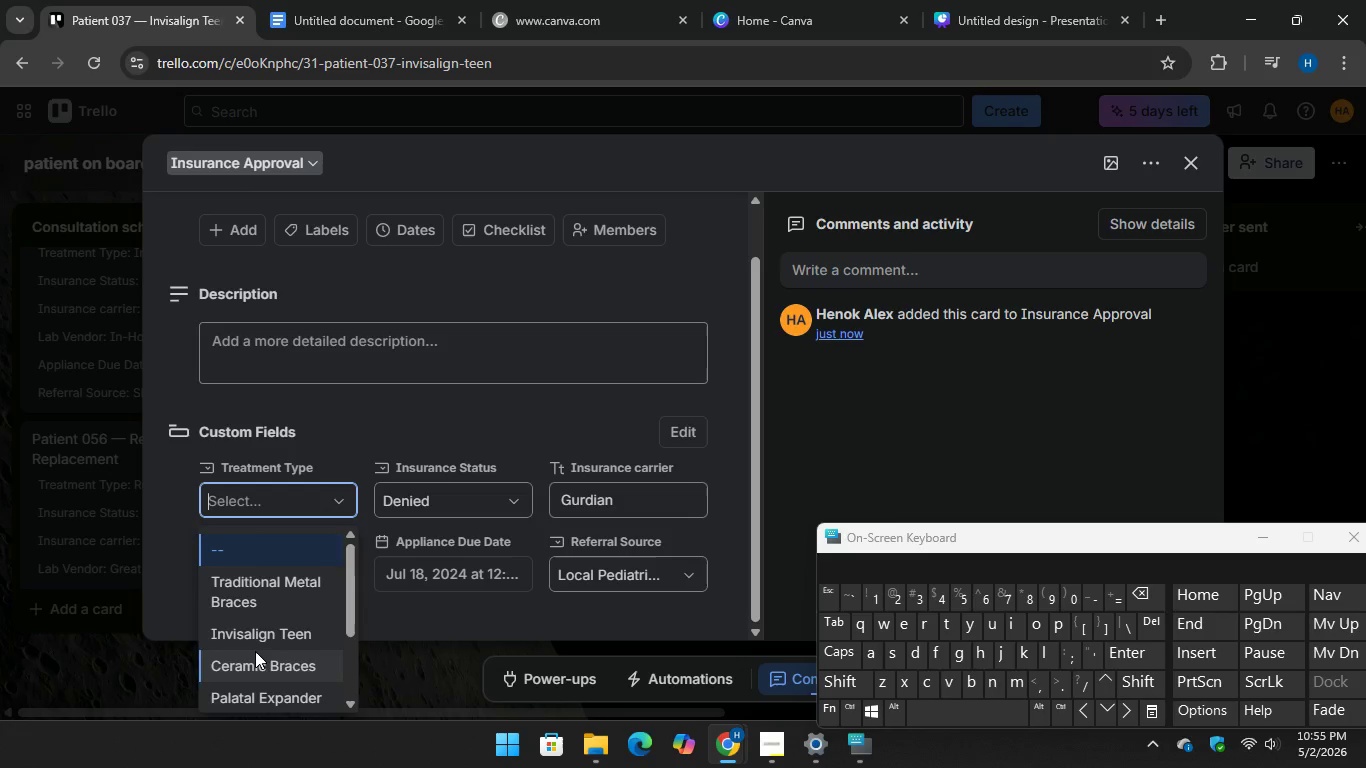 
left_click([255, 645])
 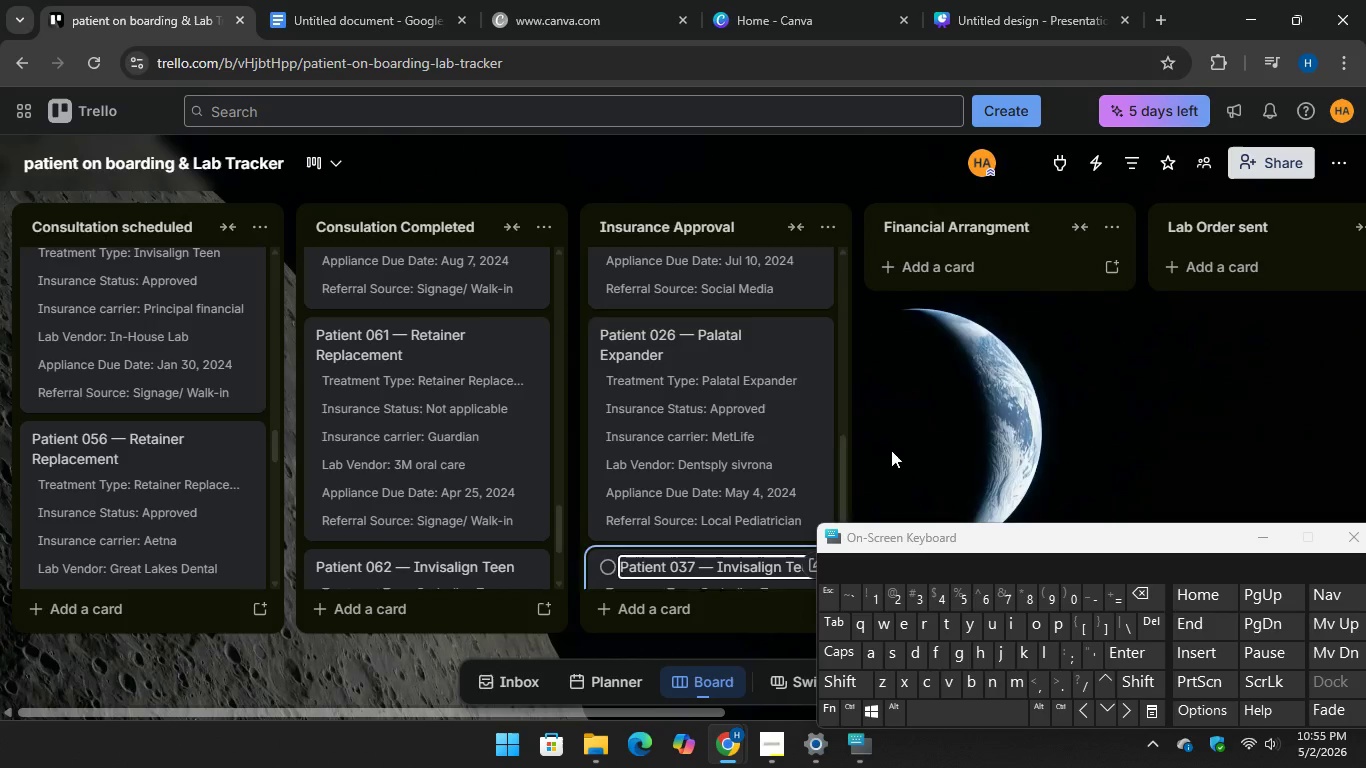 
scroll: coordinate [760, 487], scroll_direction: down, amount: 8.0
 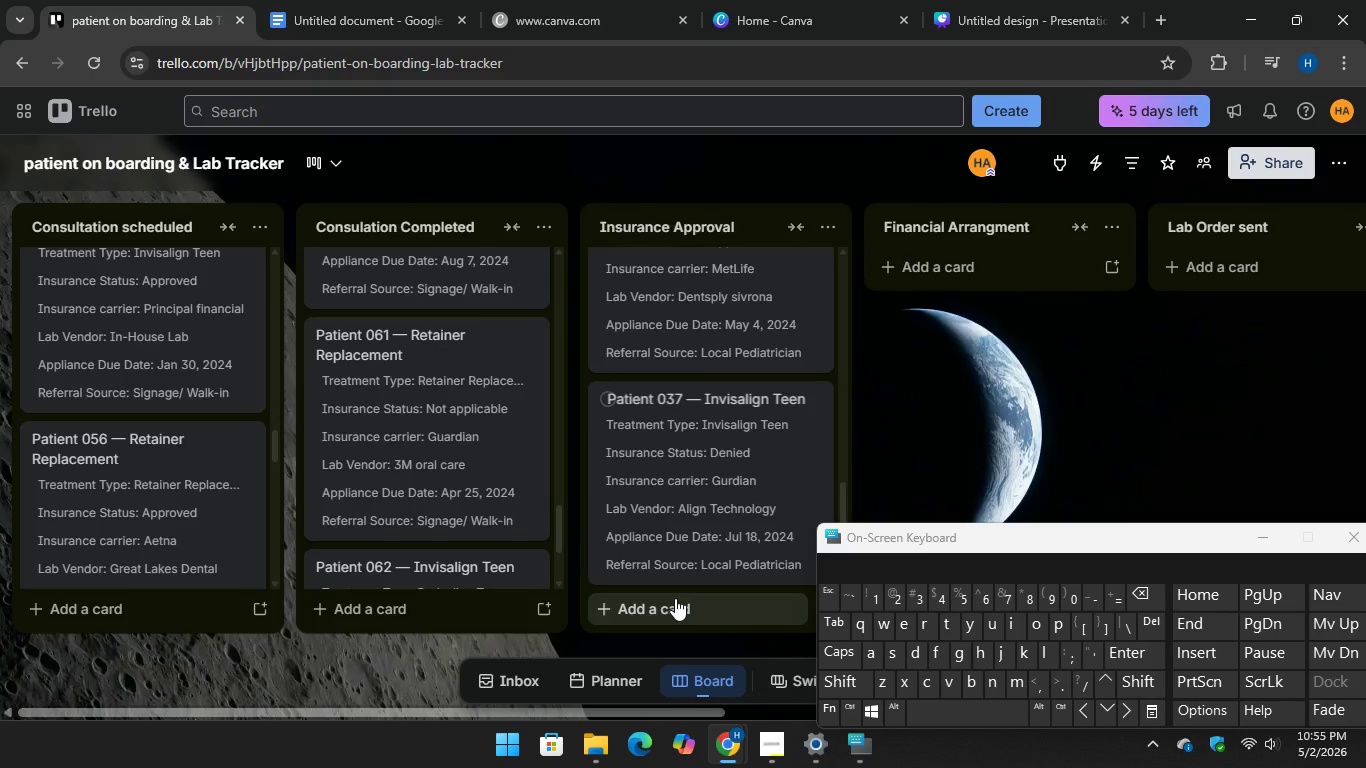 
left_click([673, 599])
 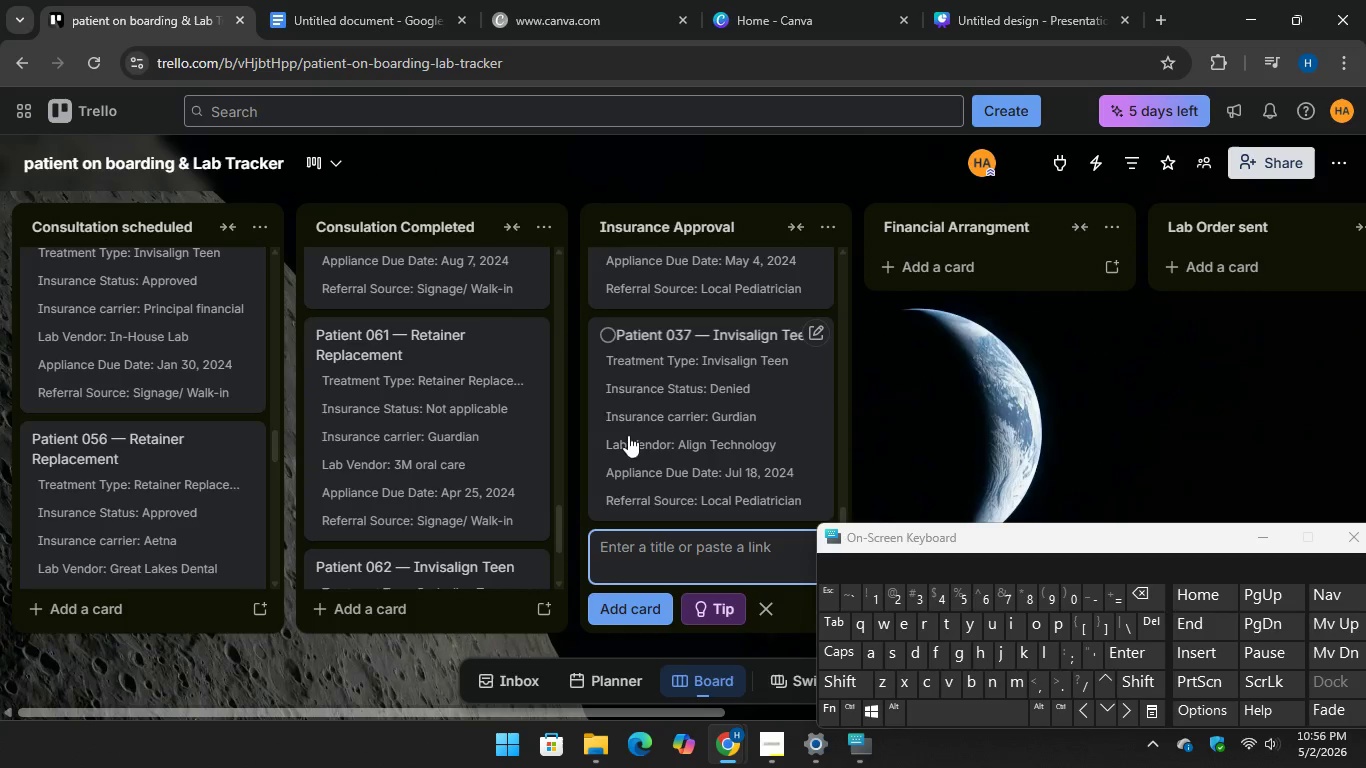 
left_click([325, 0])
 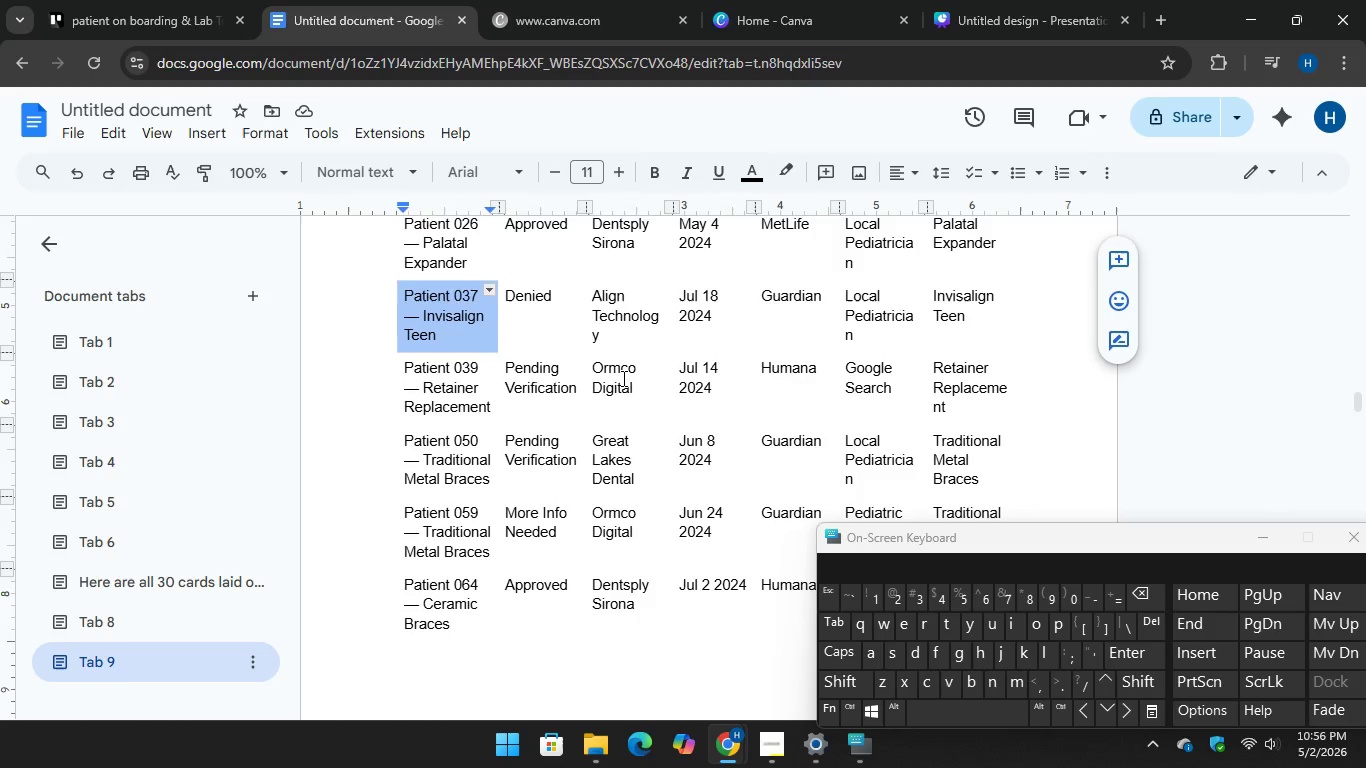 
scroll: coordinate [622, 378], scroll_direction: down, amount: 1.0
 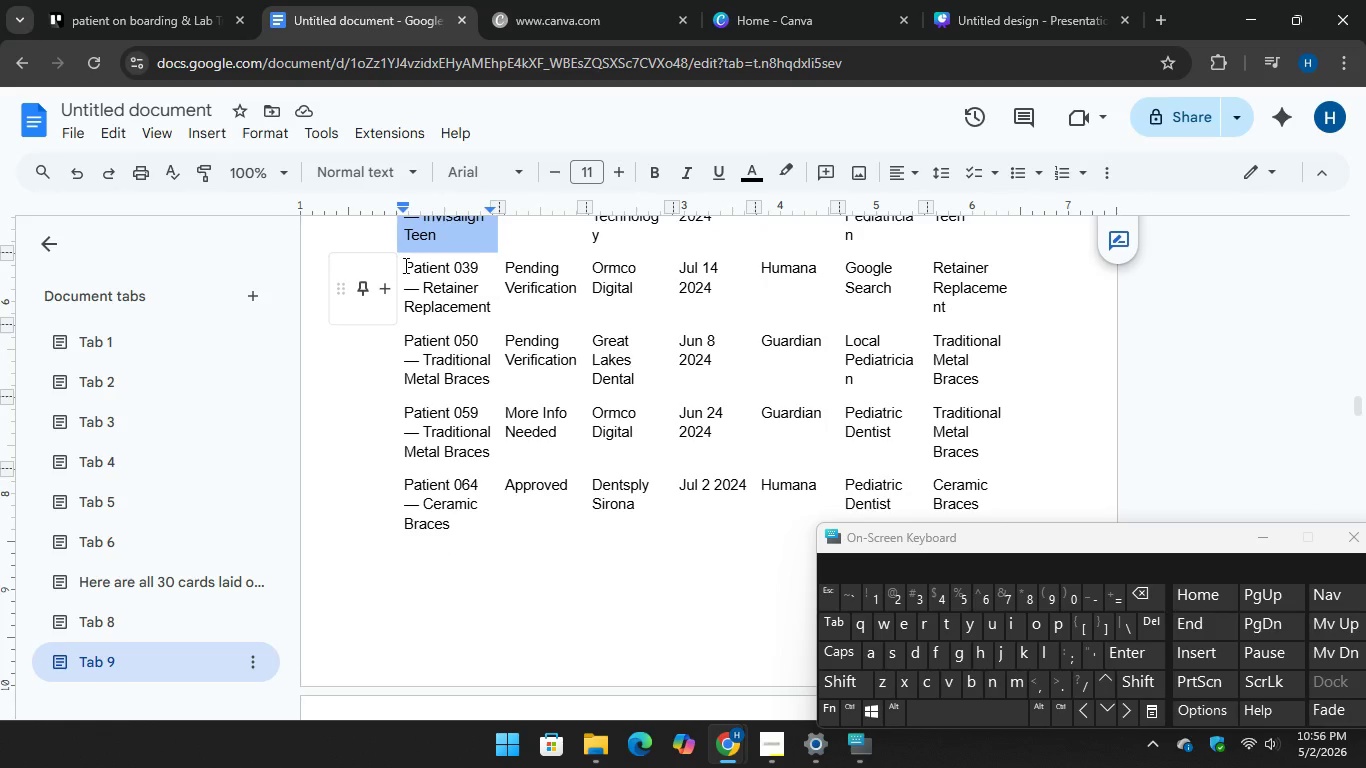 
left_click_drag(start_coordinate=[404, 265], to_coordinate=[491, 311])
 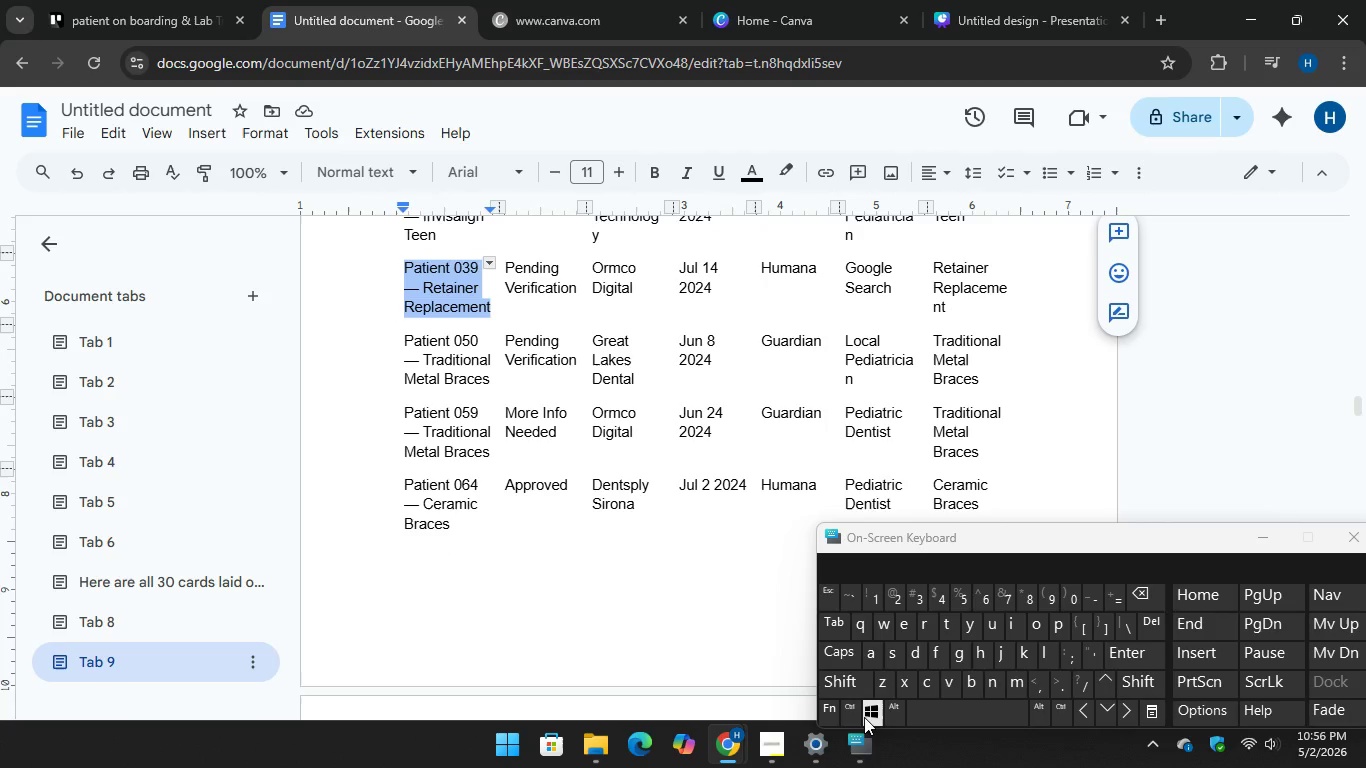 
key(Control+C)
 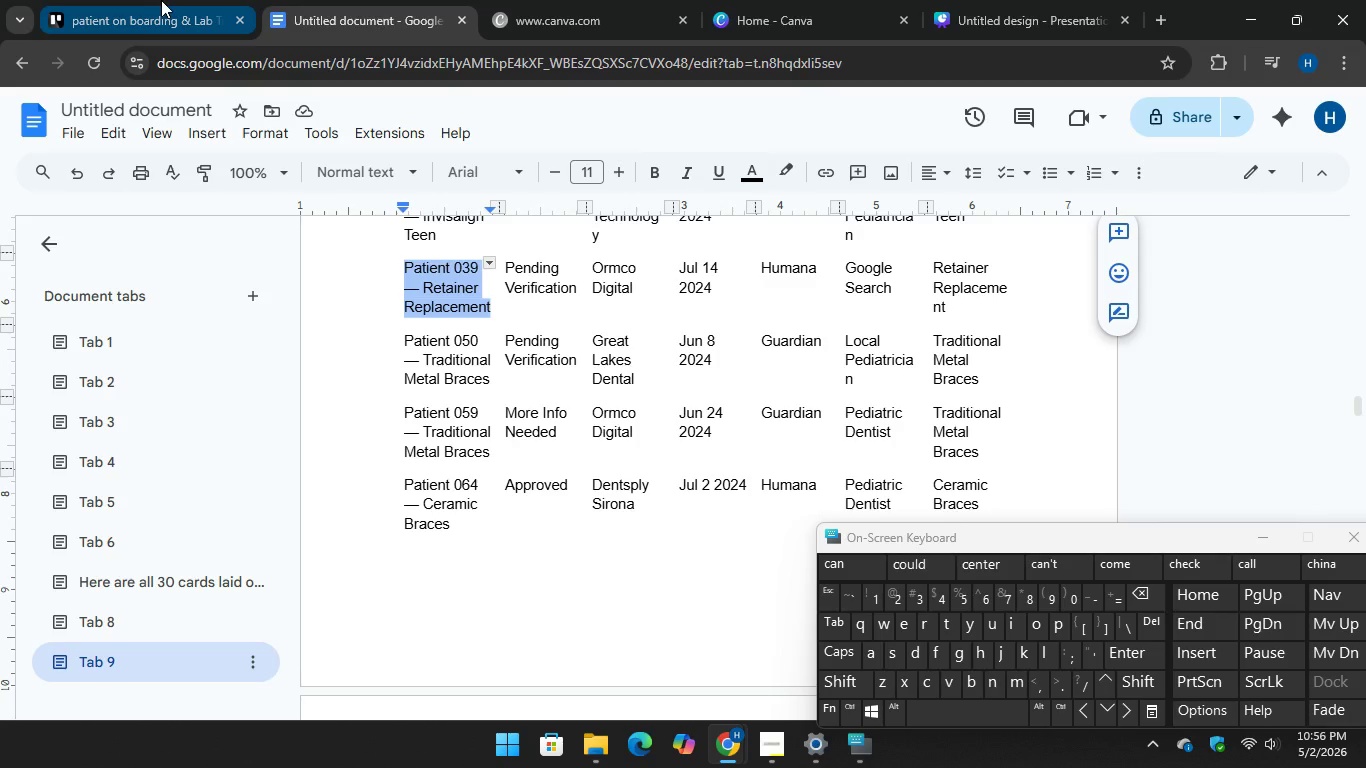 
left_click([161, 0])
 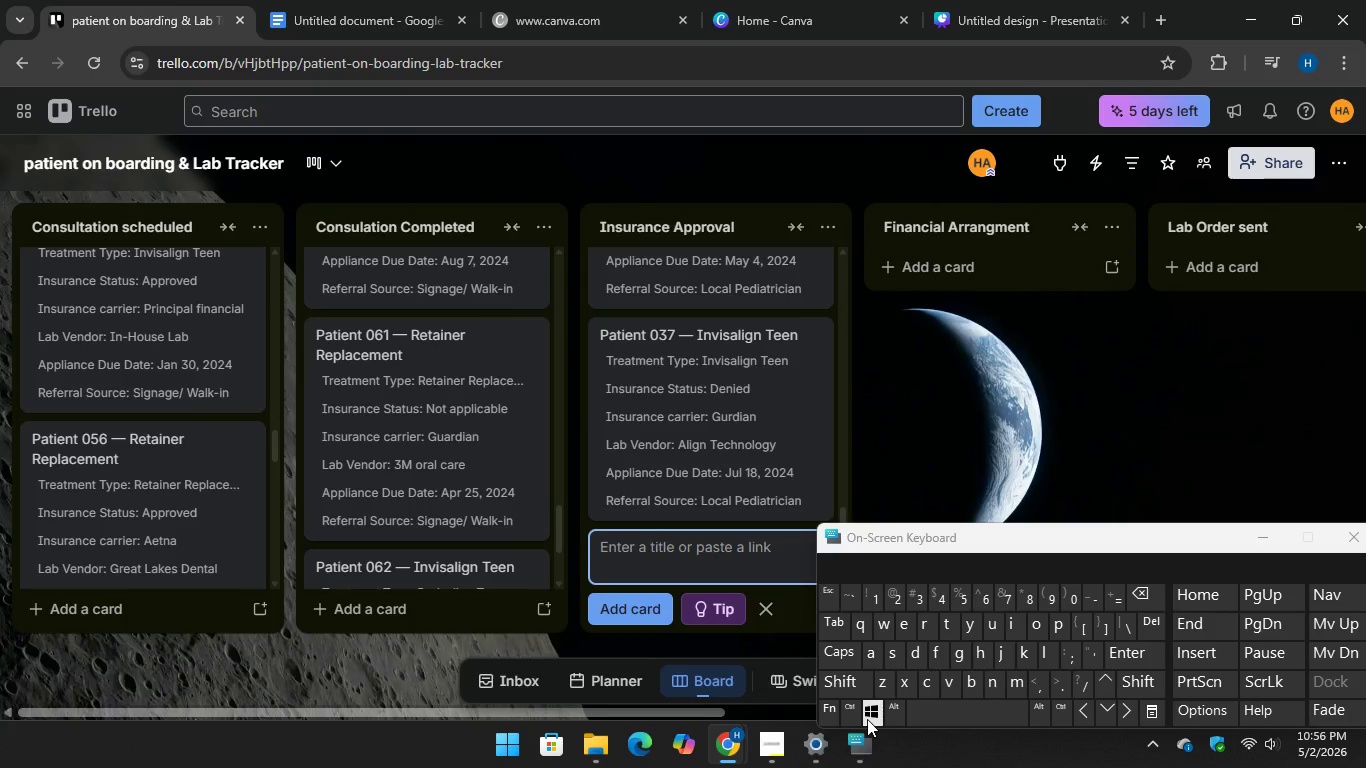 
wait(6.75)
 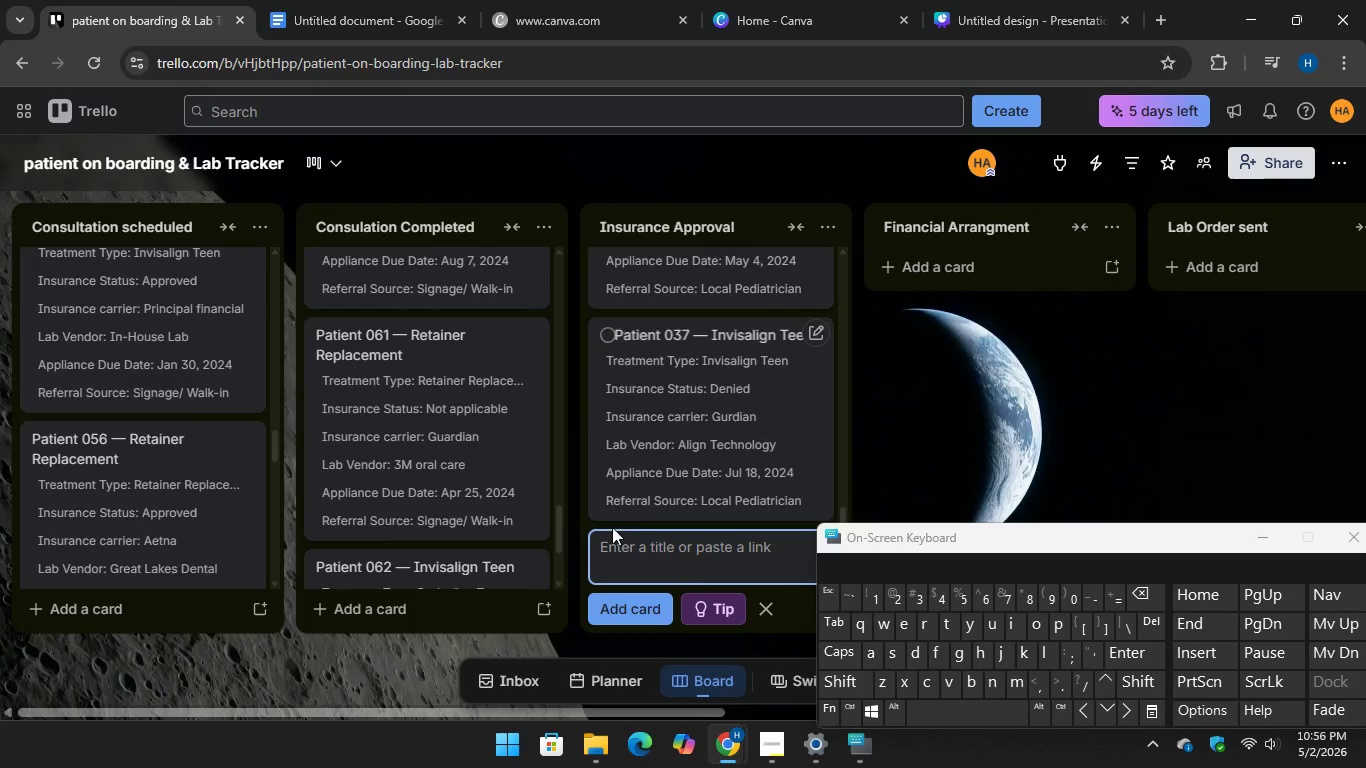 
key(Control+V)
 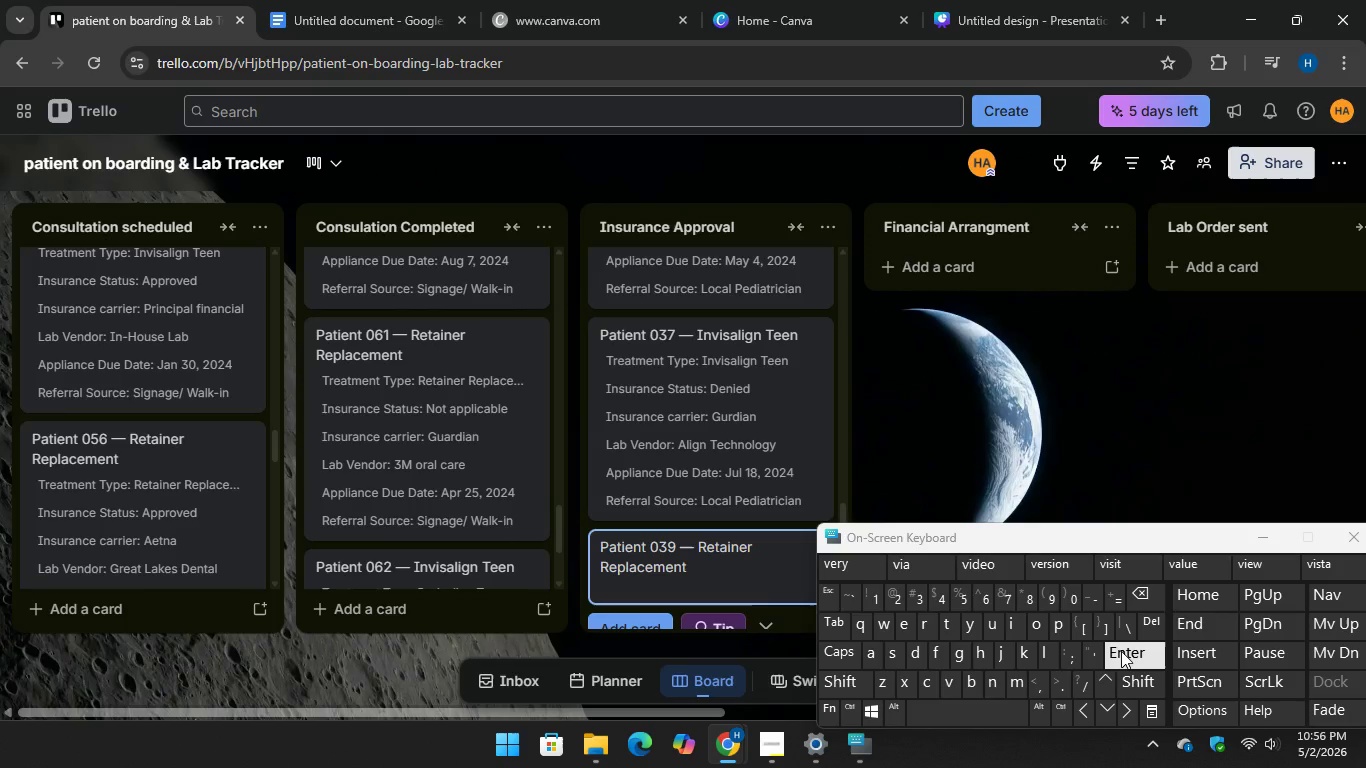 
key(Enter)
 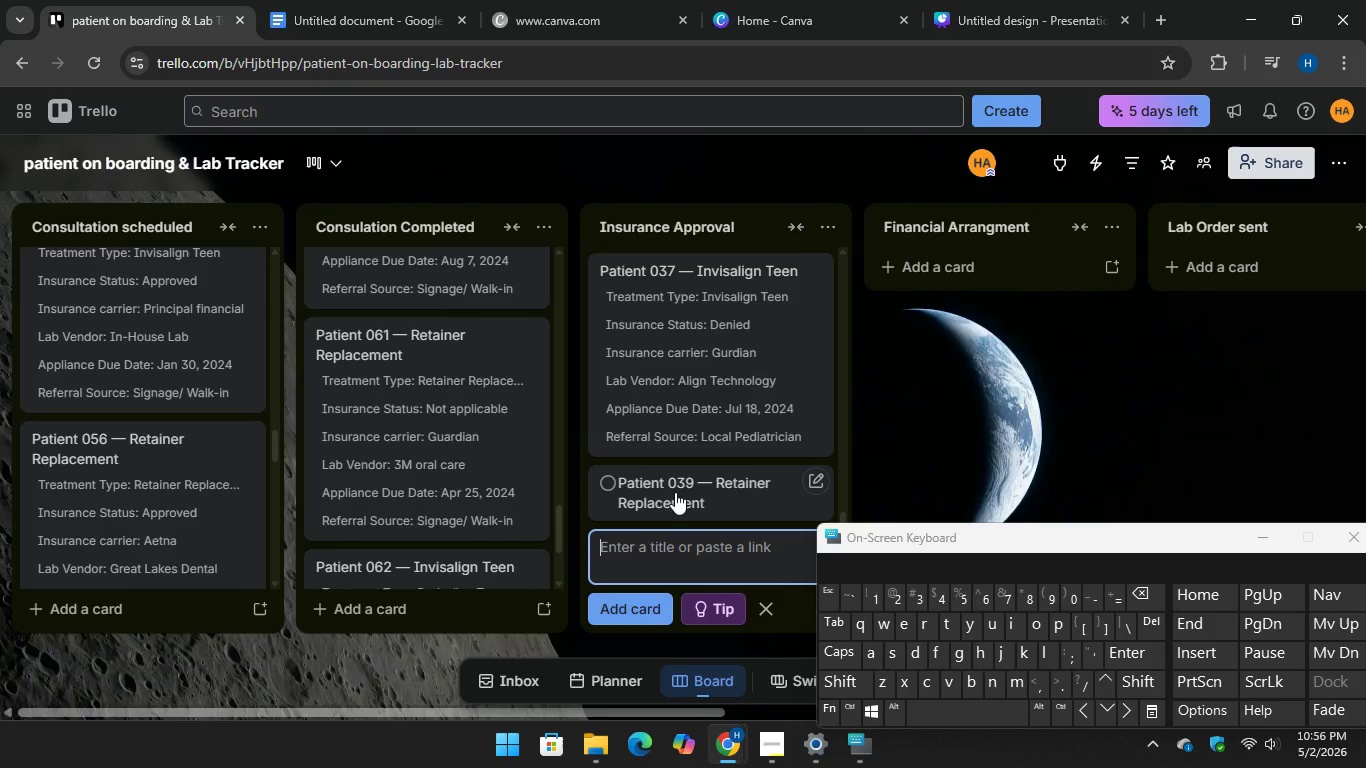 
left_click([674, 491])
 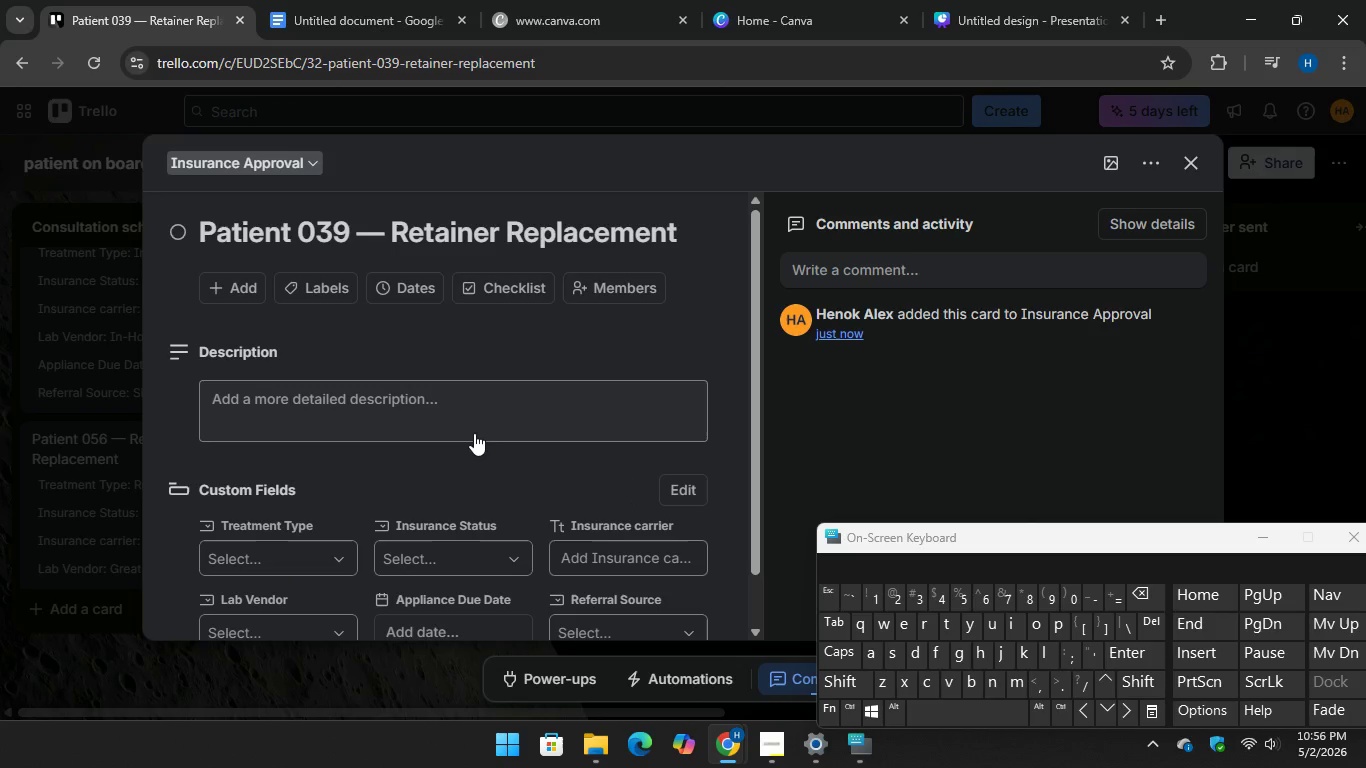 
wait(18.77)
 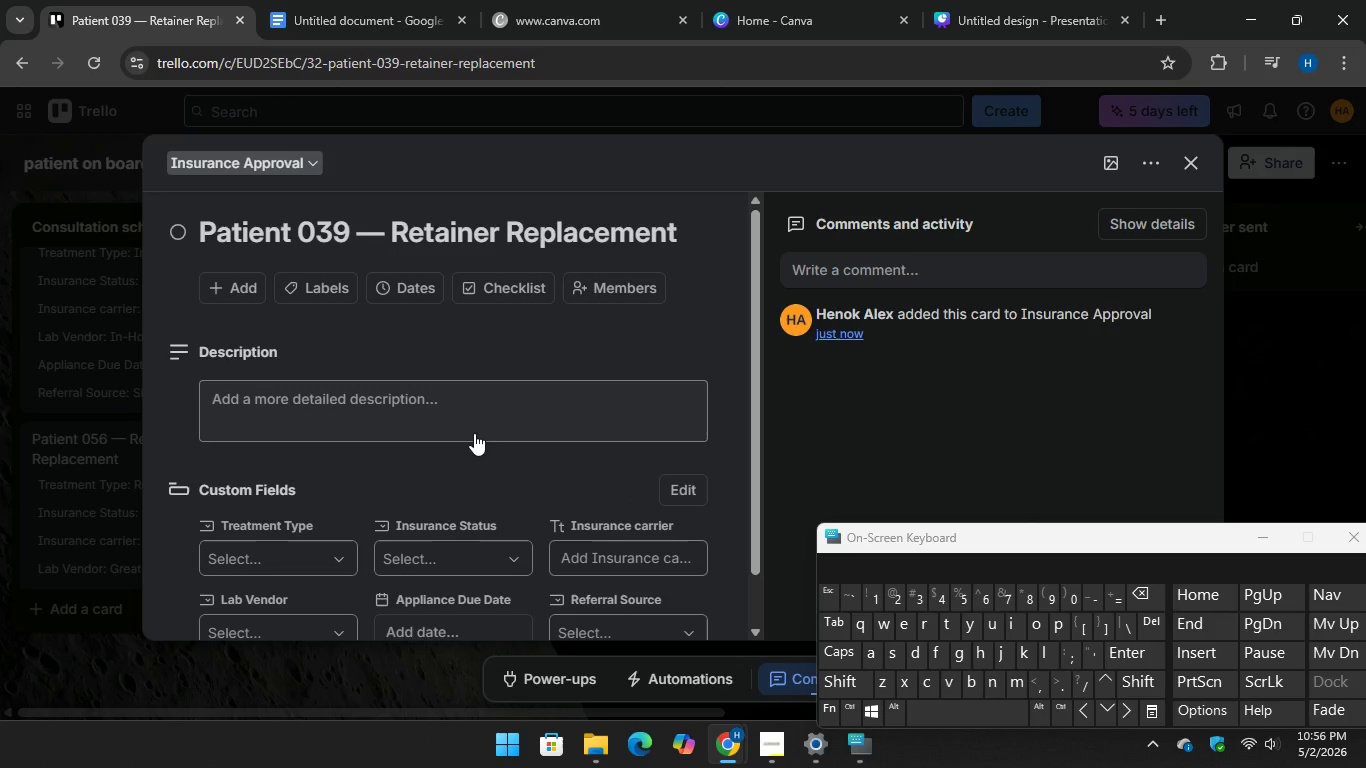 
scroll: coordinate [451, 379], scroll_direction: down, amount: 2.0
 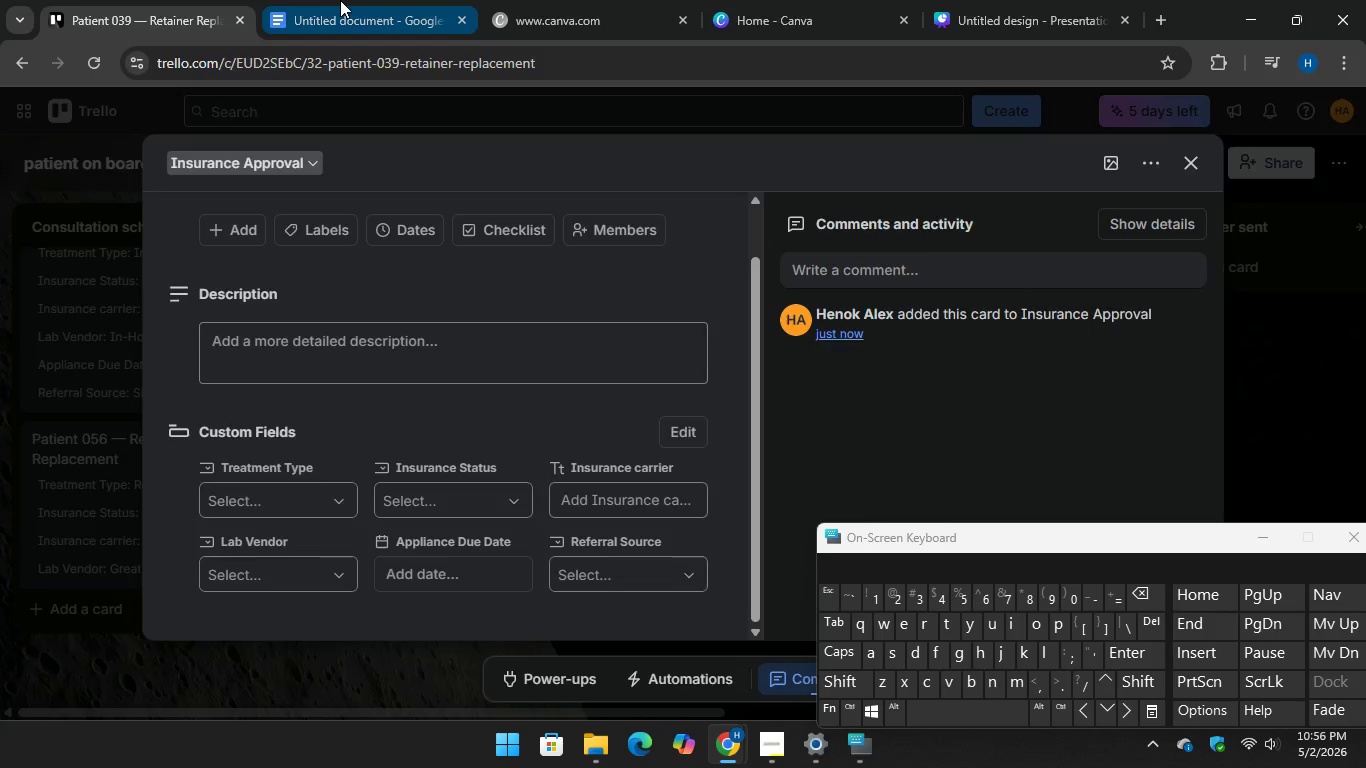 
left_click([339, 0])
 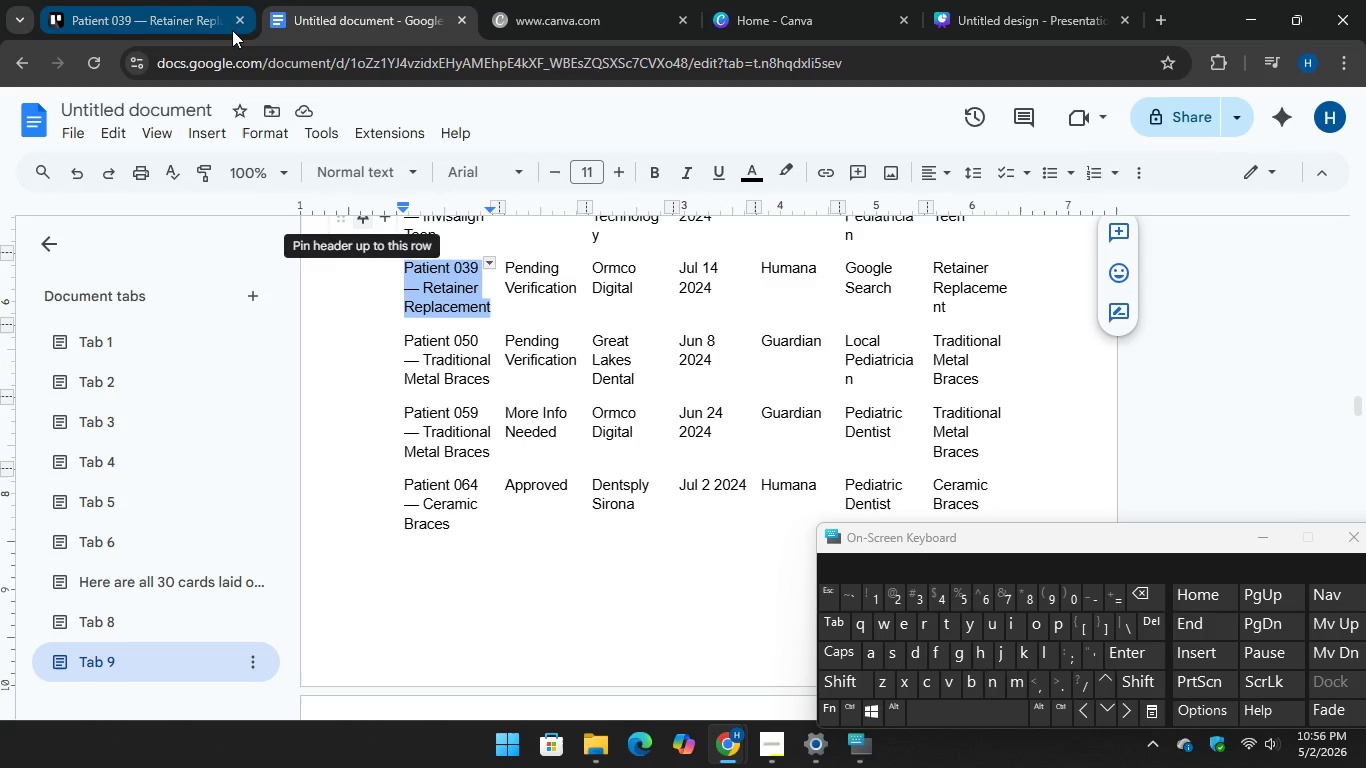 
left_click([135, 10])
 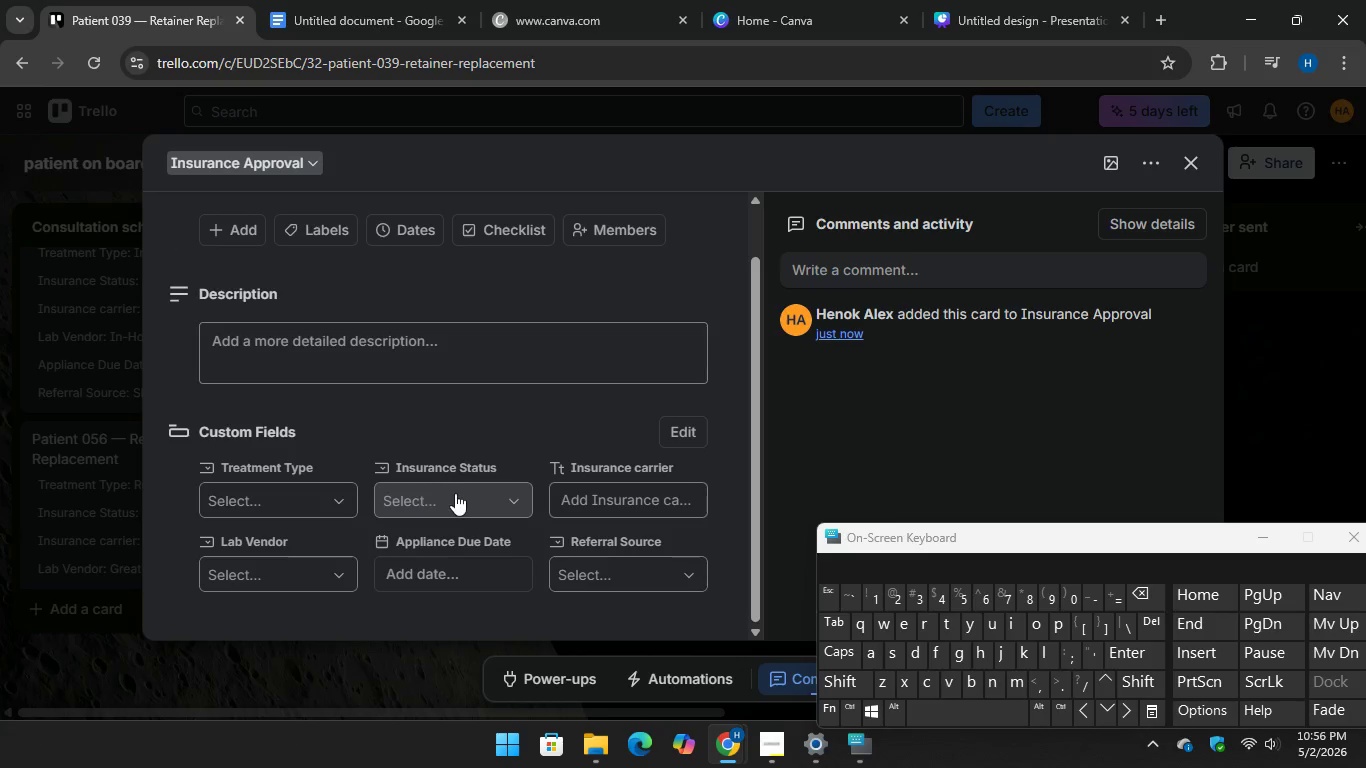 
scroll: coordinate [462, 485], scroll_direction: down, amount: 2.0
 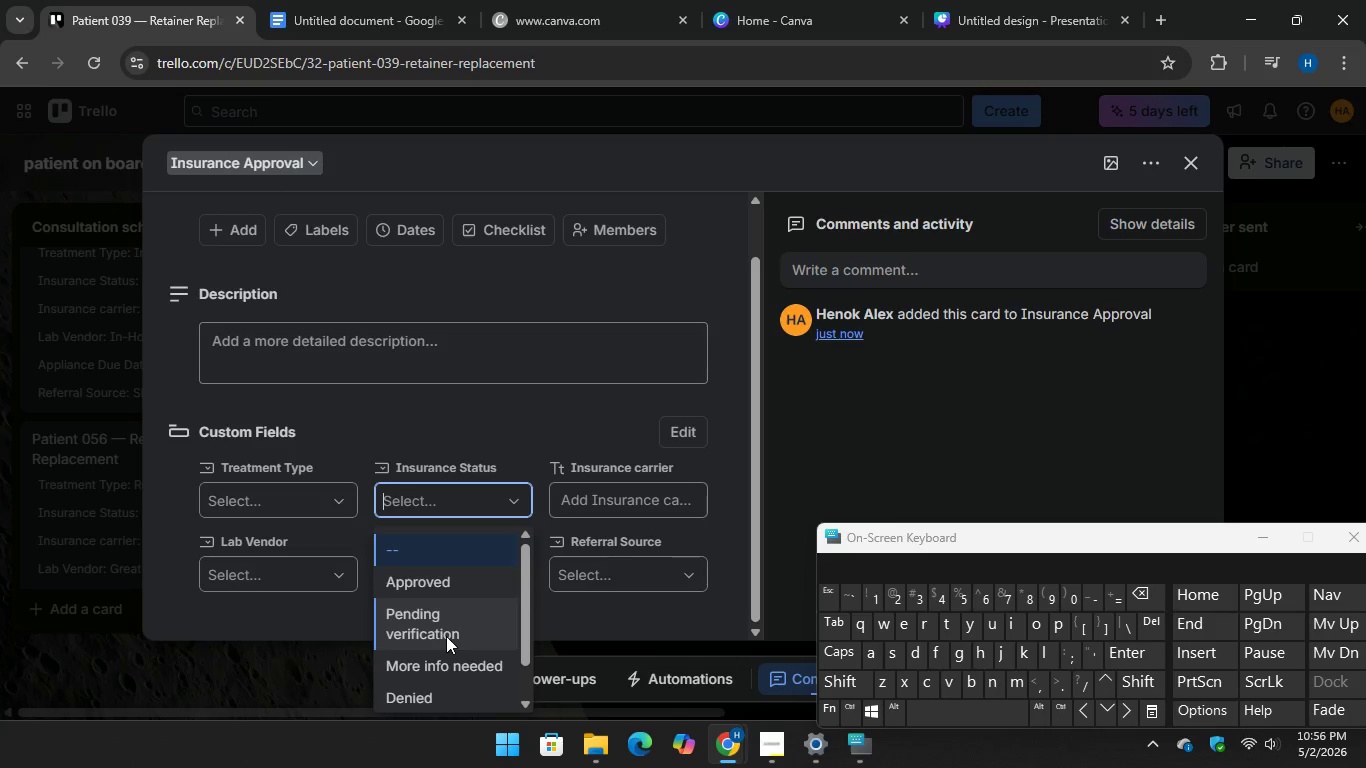 
left_click([443, 633])
 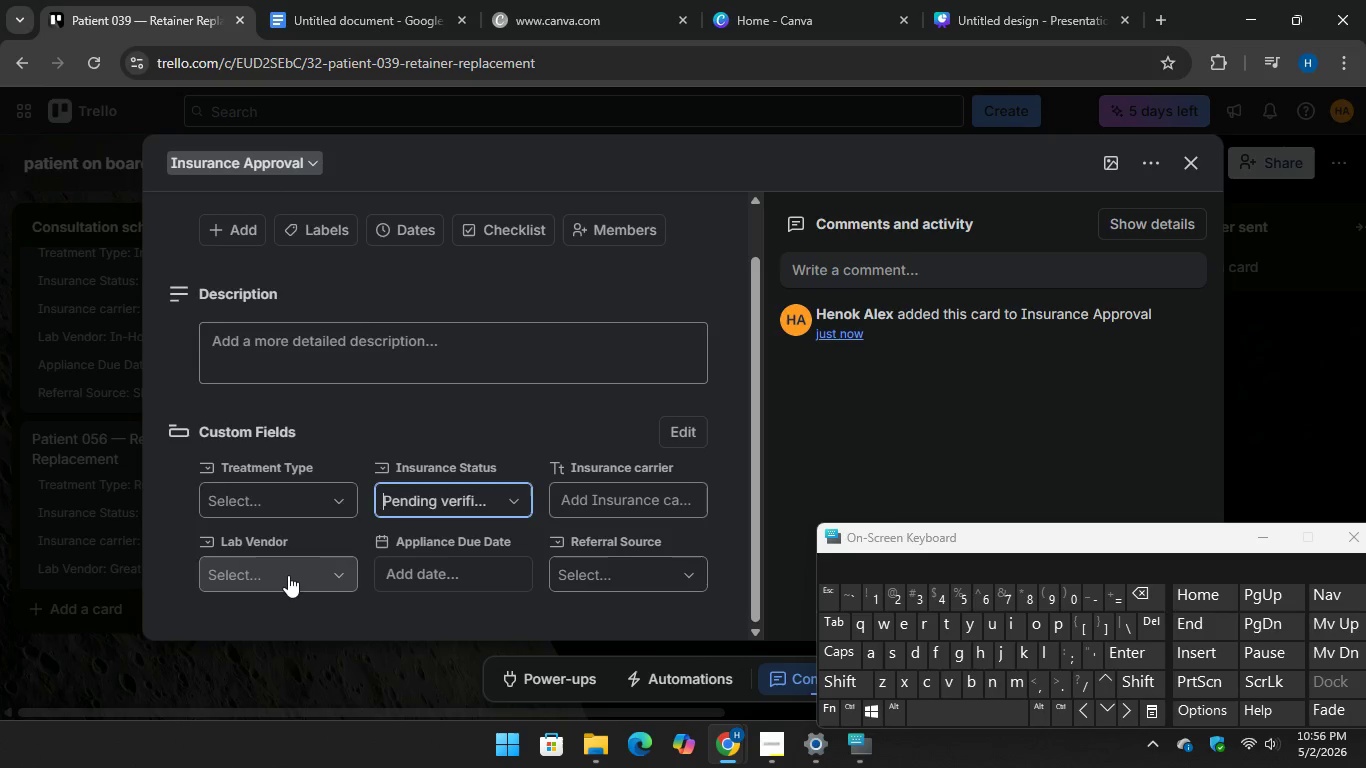 
left_click([288, 572])
 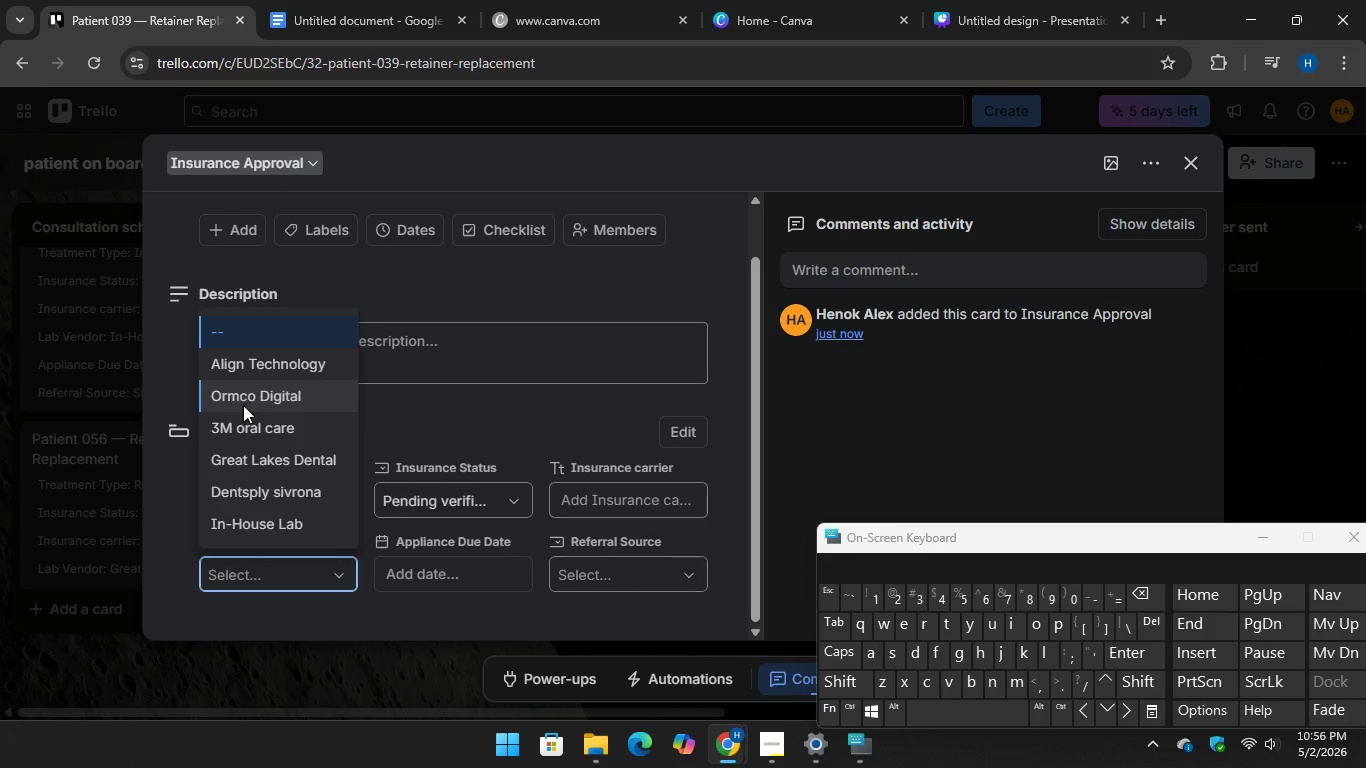 
left_click([246, 398])
 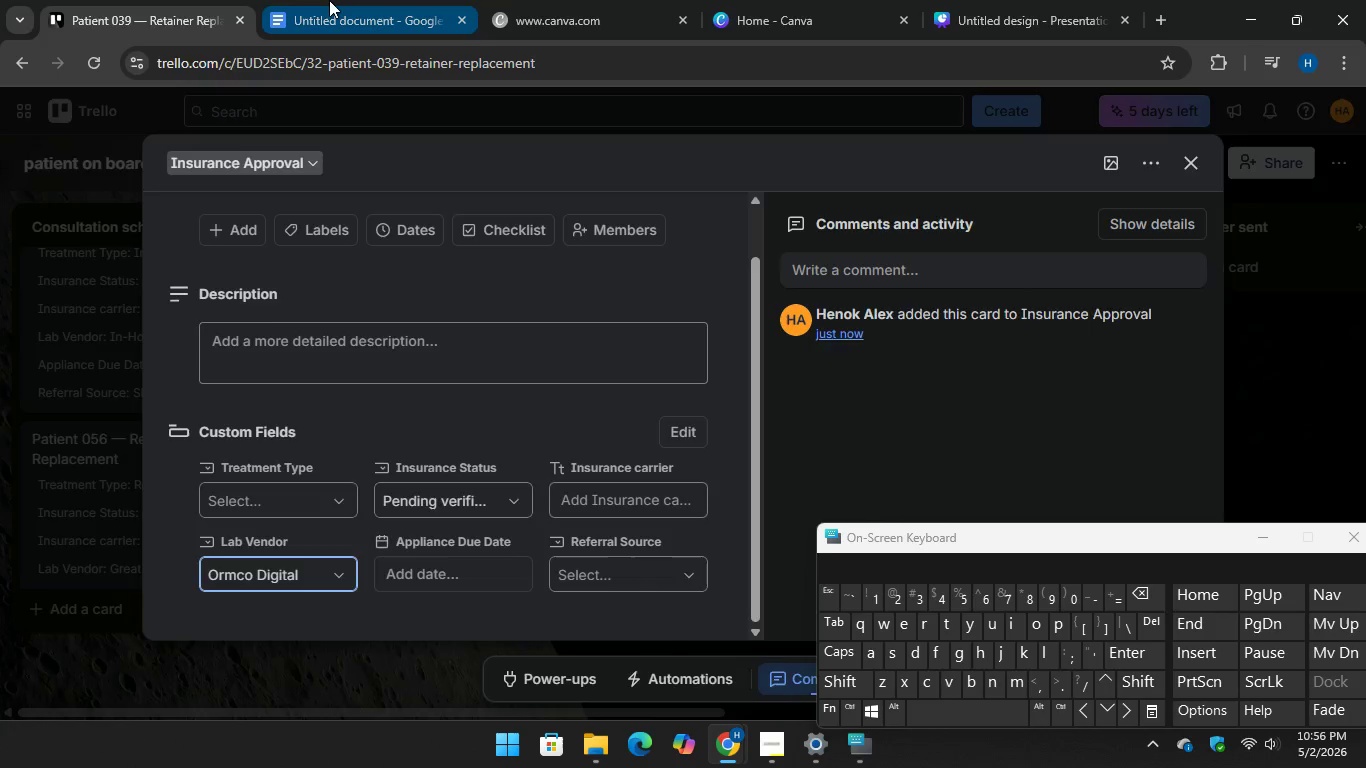 
left_click([329, 0])
 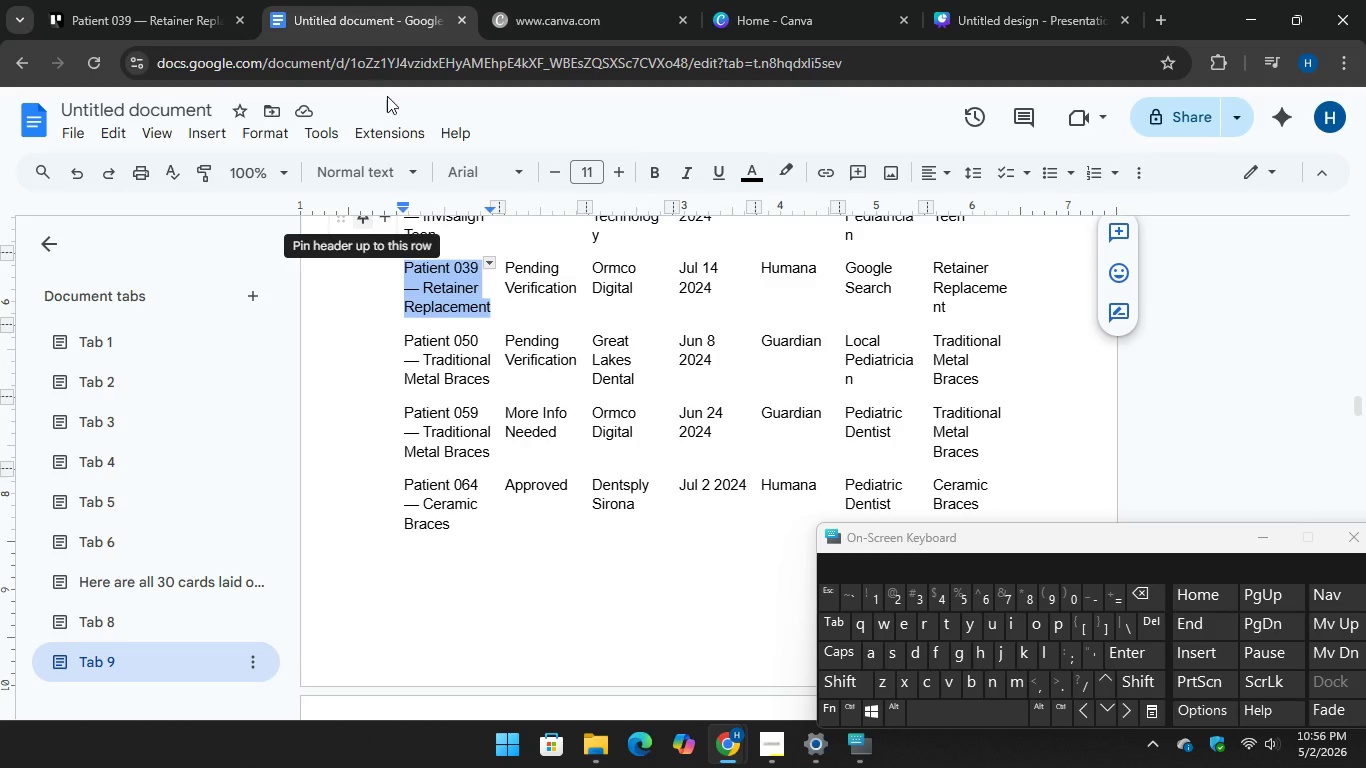 
wait(5.42)
 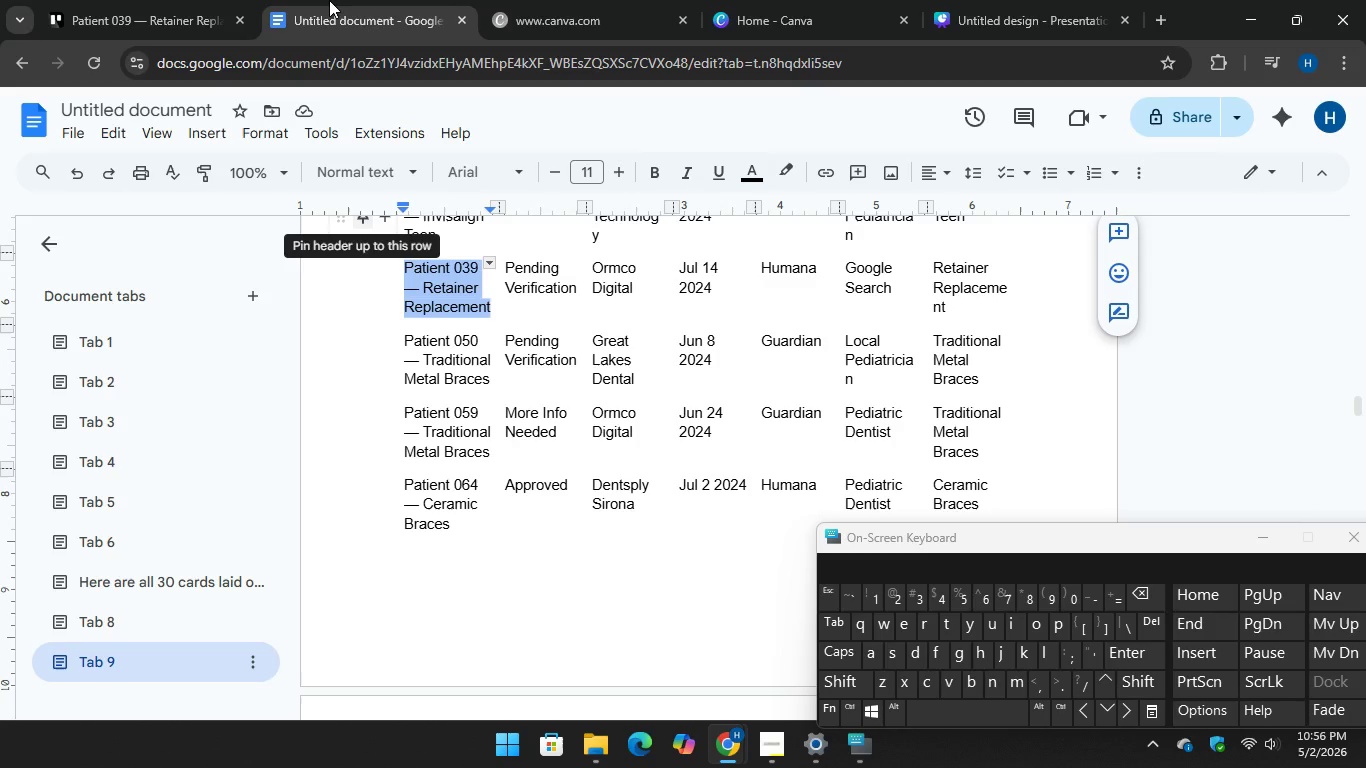 
left_click([157, 7])
 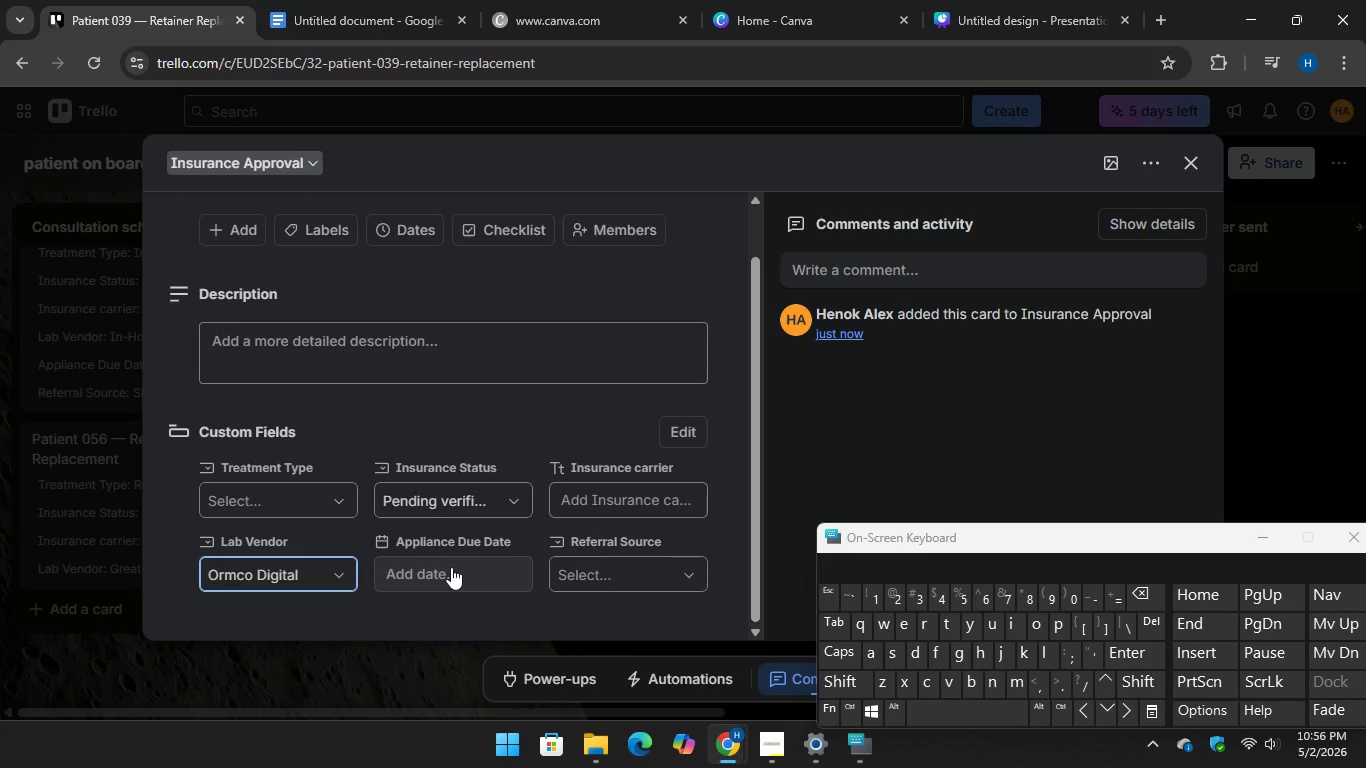 
left_click([451, 567])
 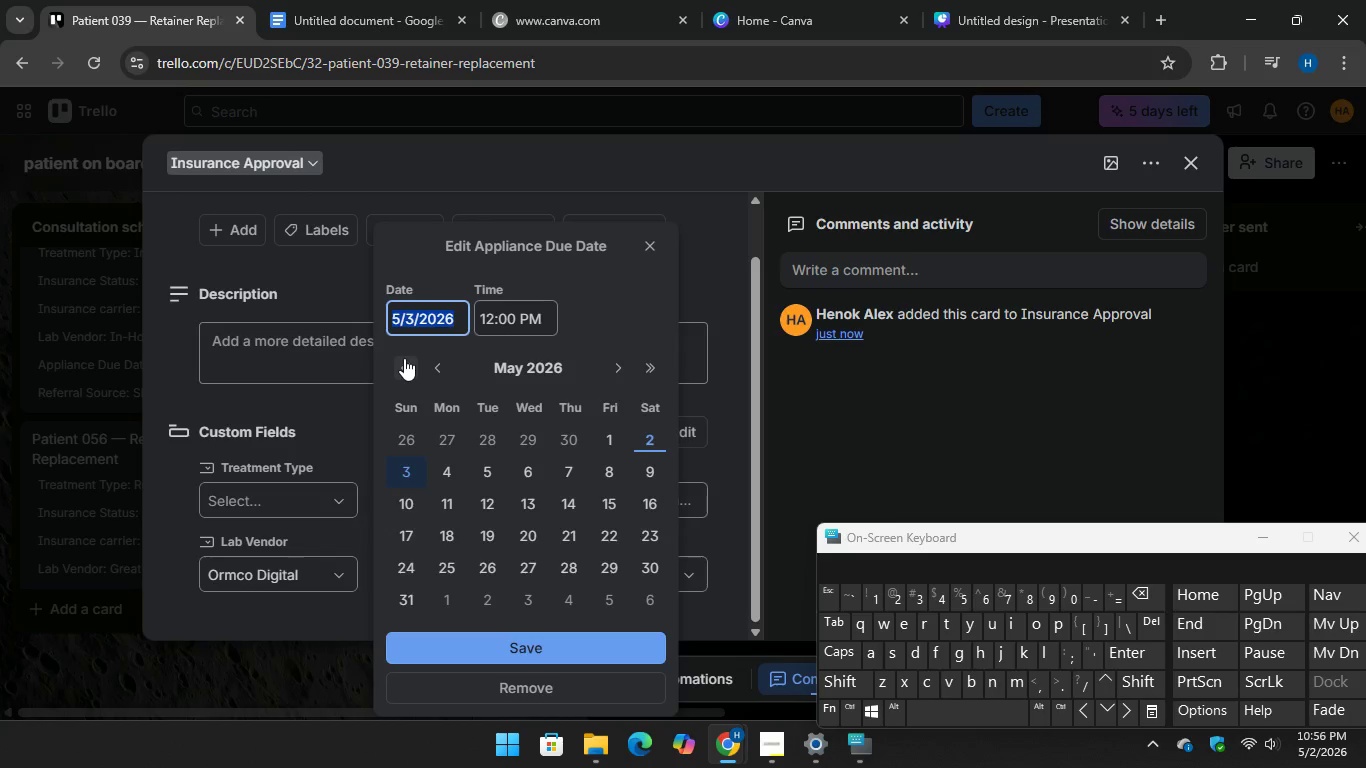 
double_click([404, 358])
 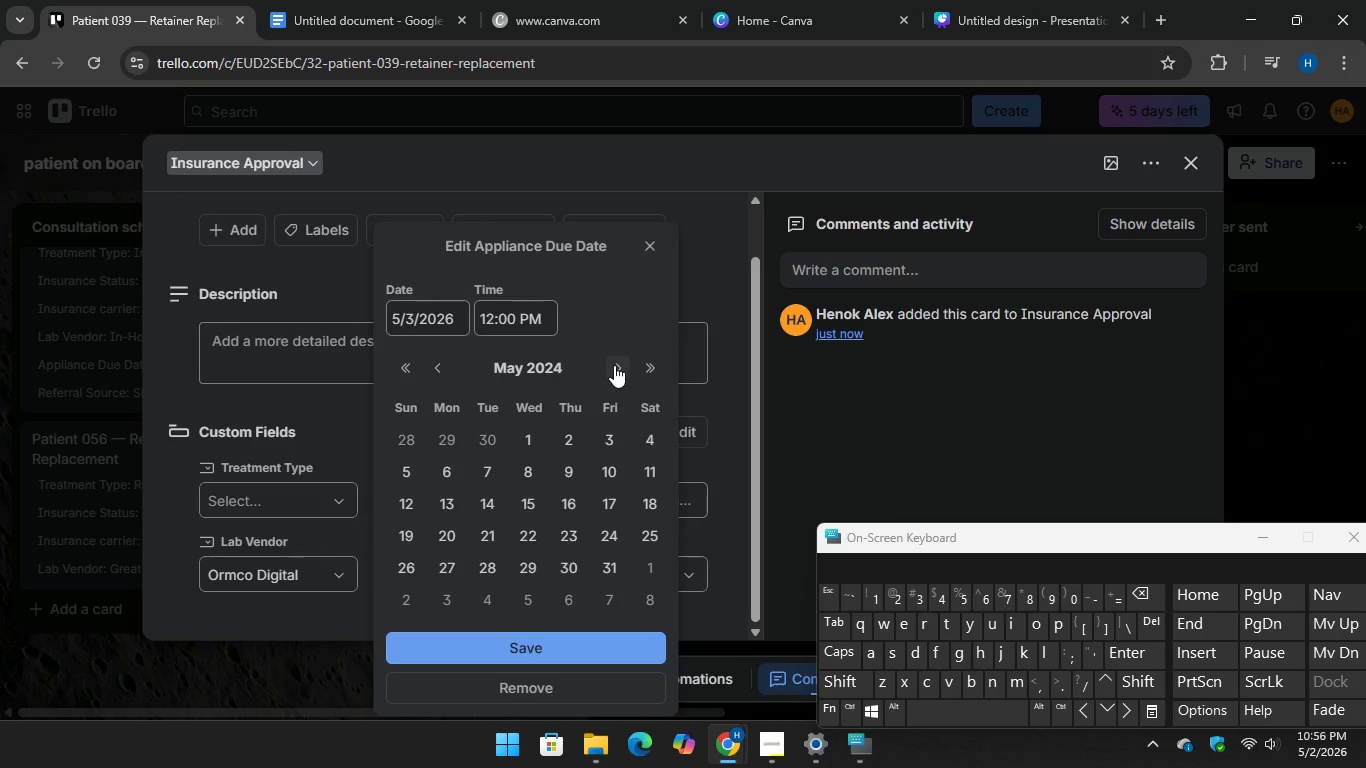 
double_click([615, 366])
 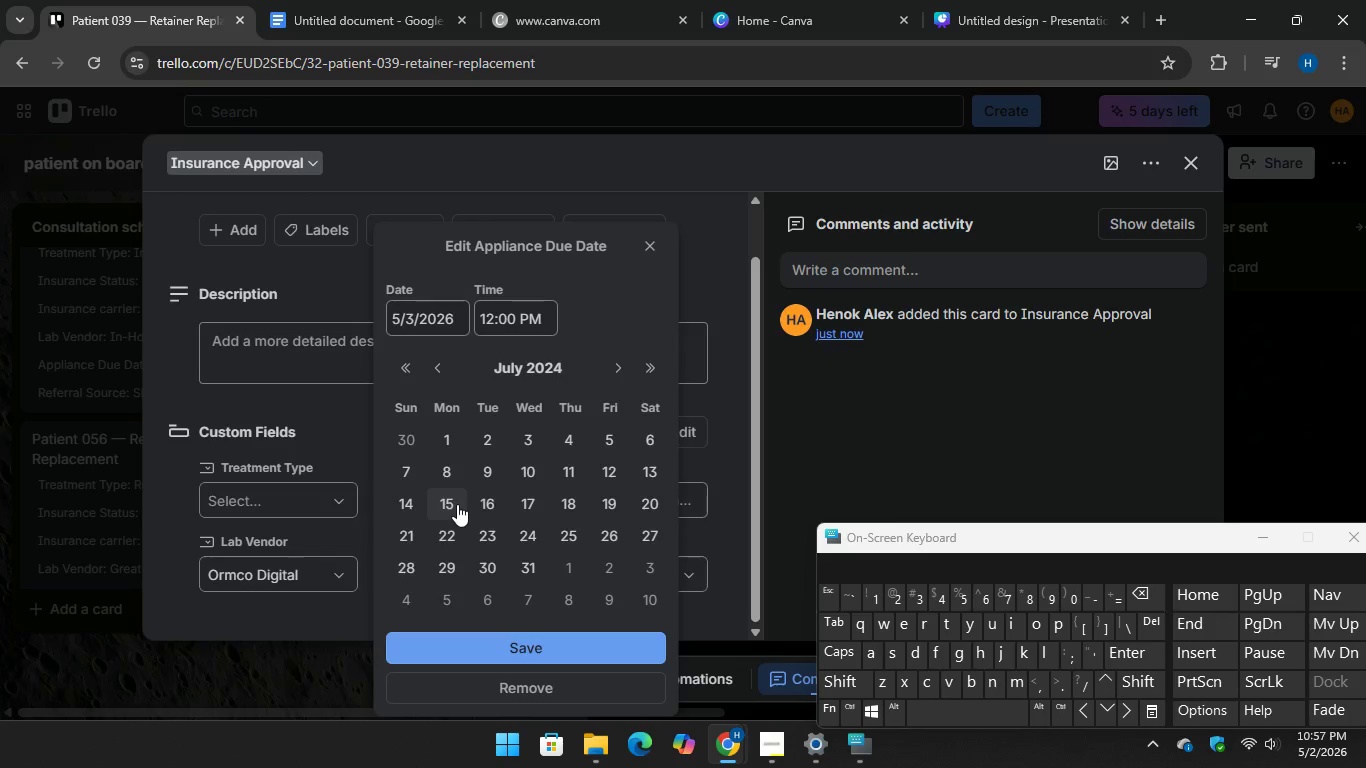 
left_click([403, 503])
 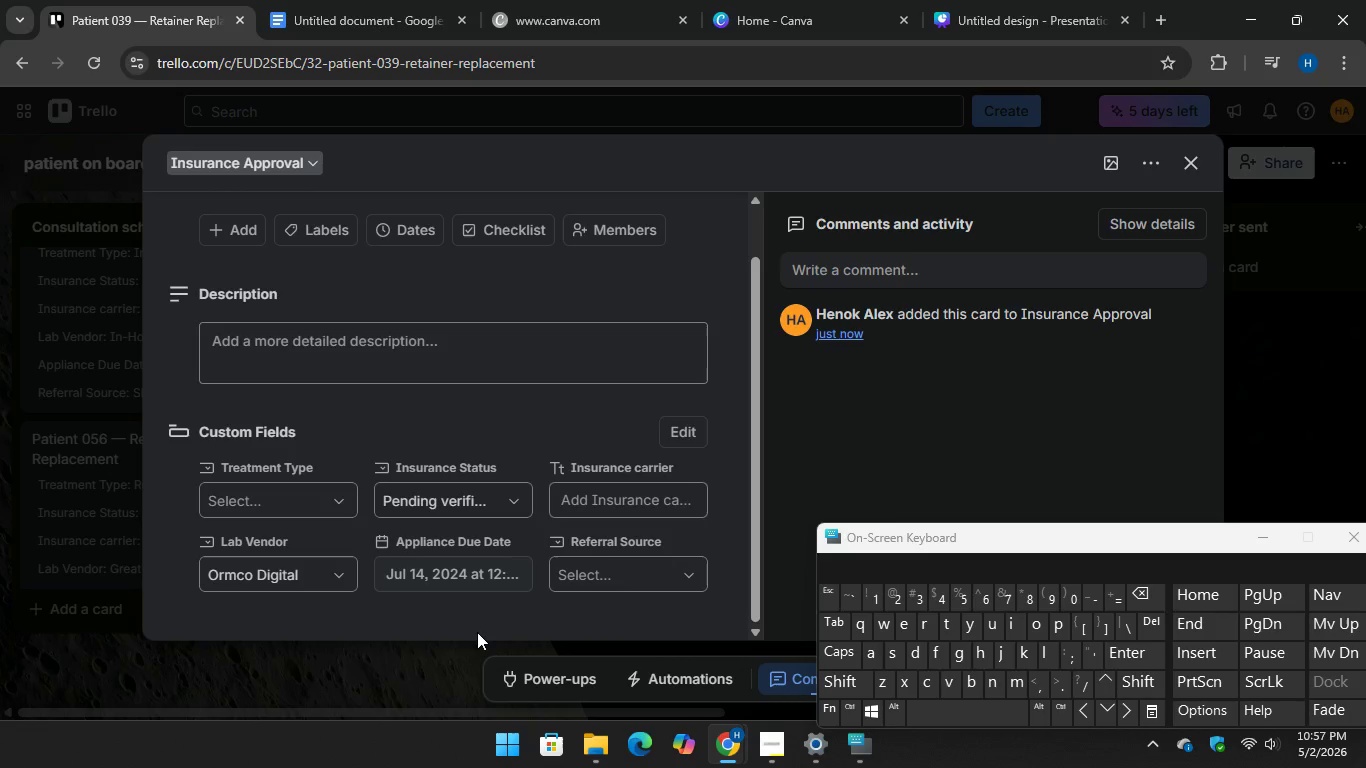 
left_click([574, 501])
 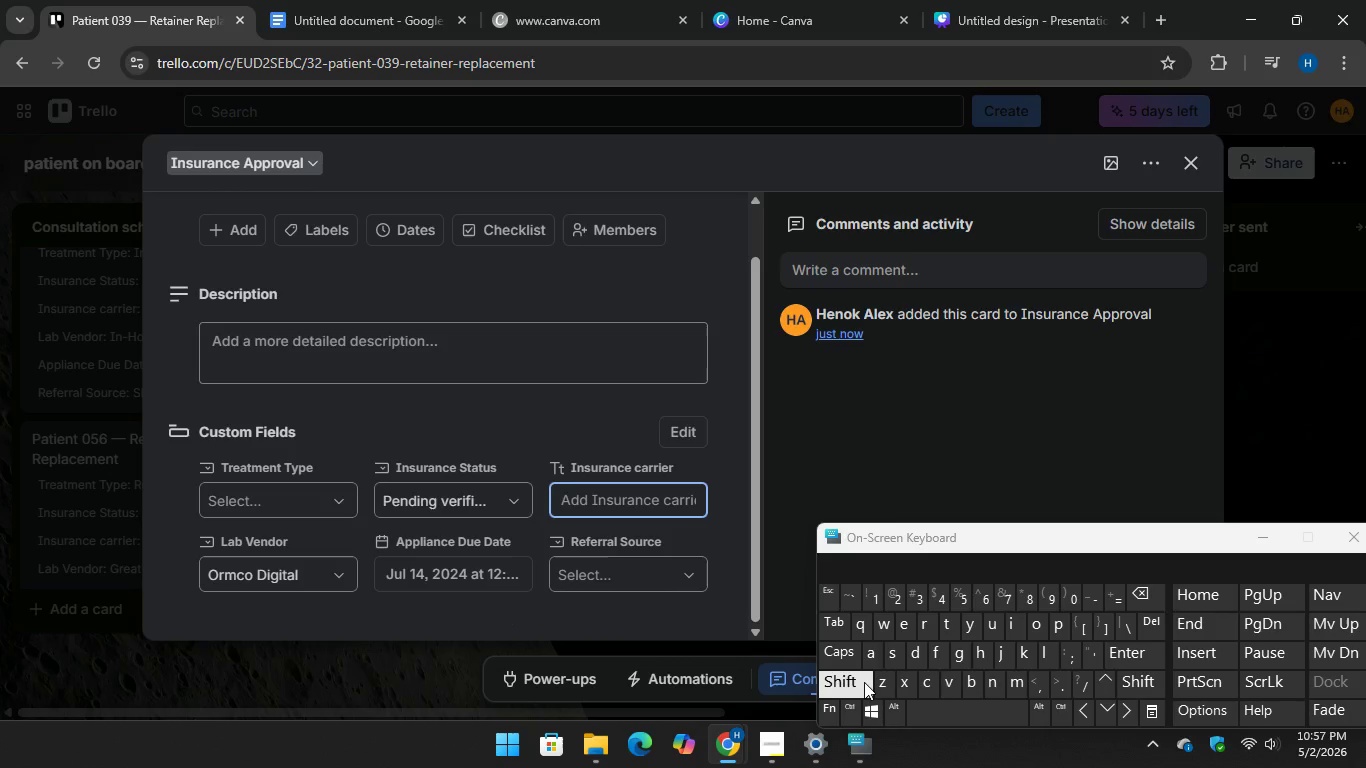 
type(Humana)
 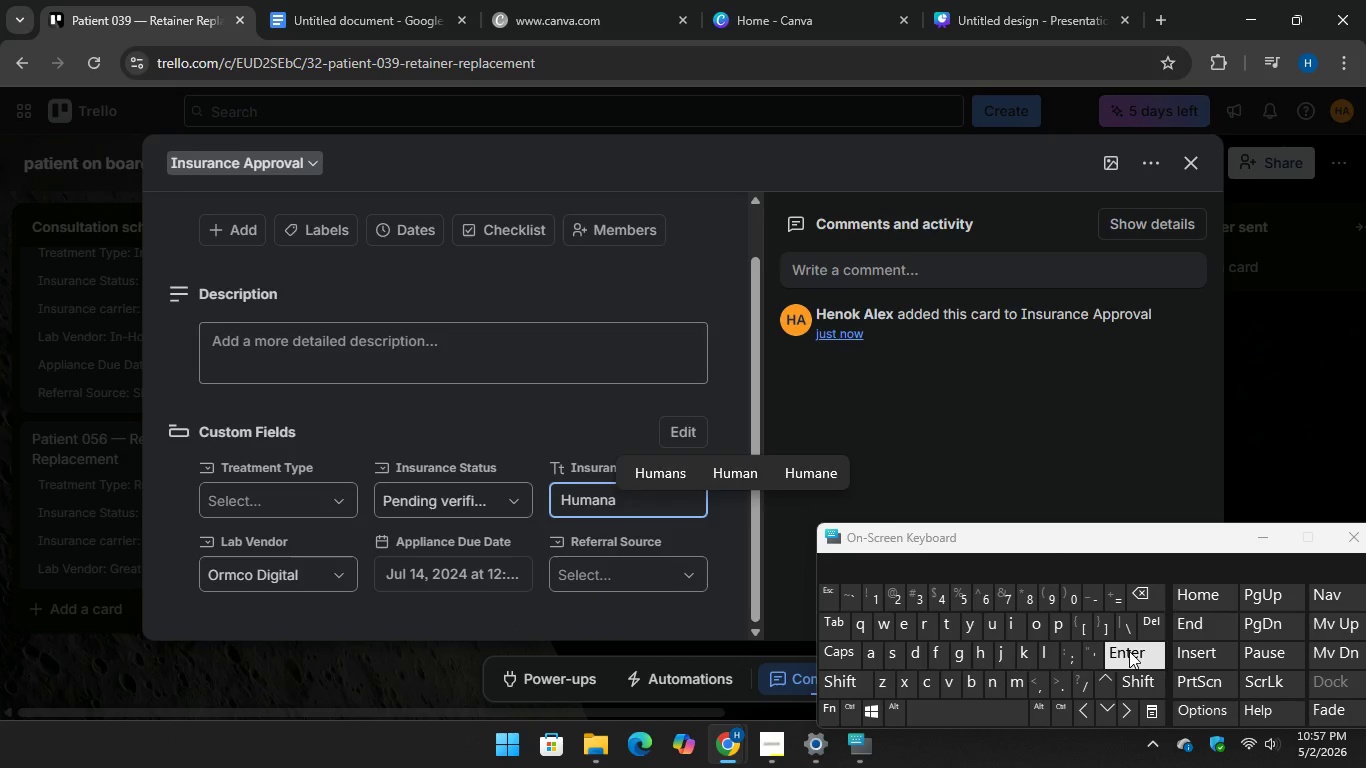 
key(Enter)
 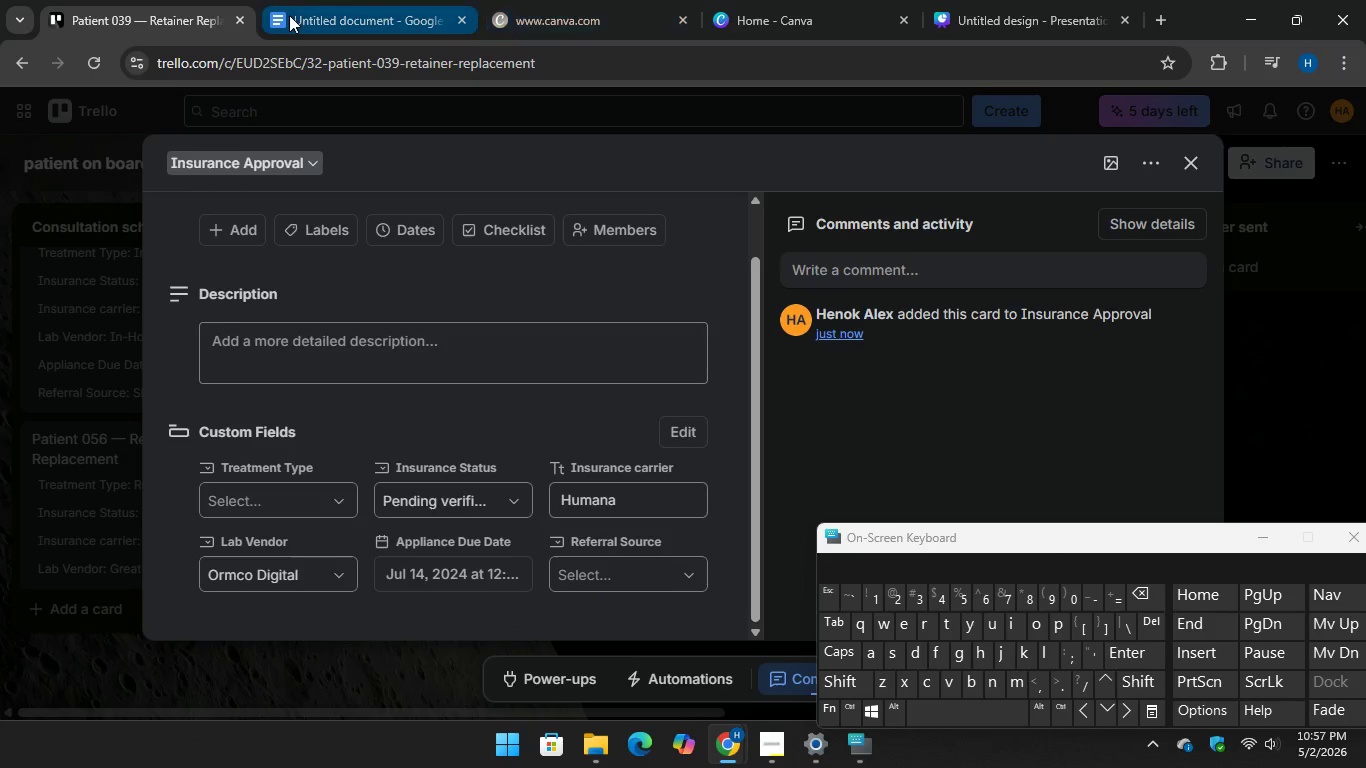 
left_click([316, 15])
 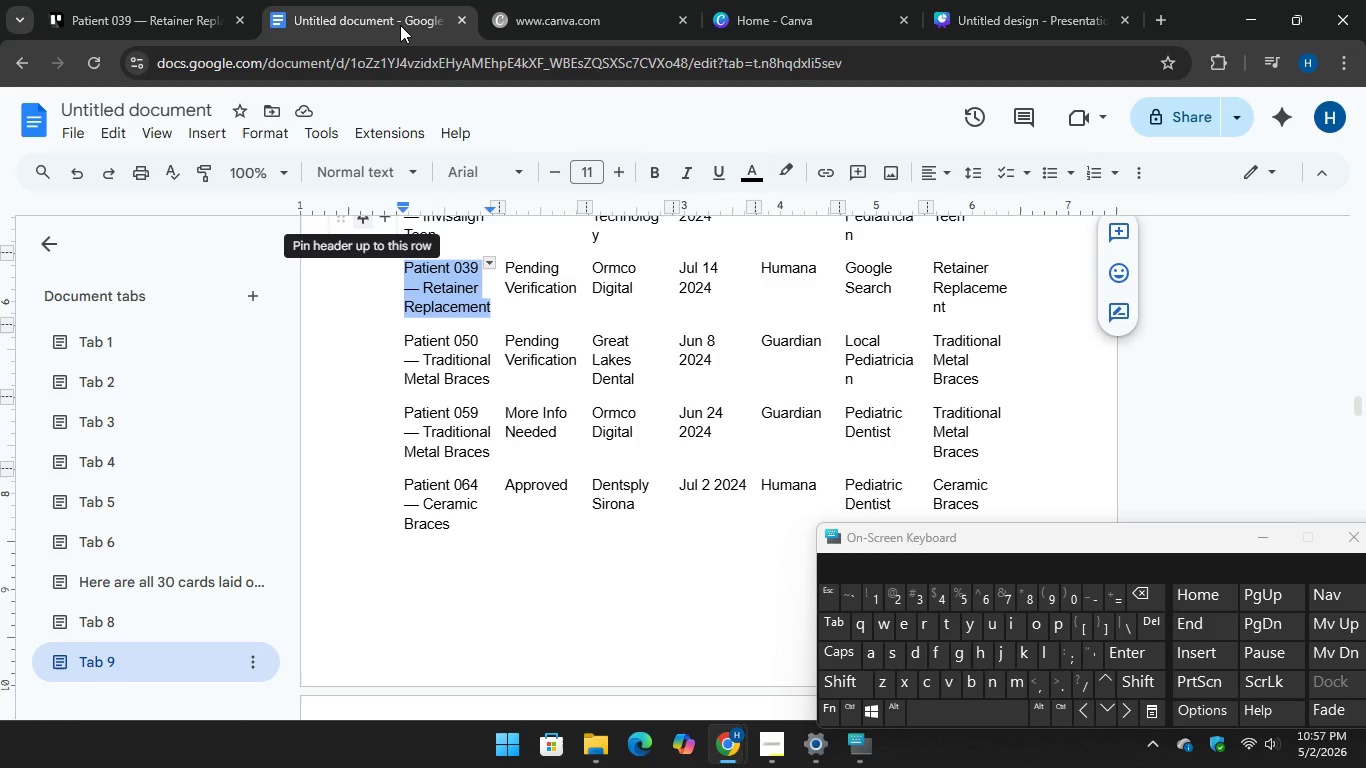 
left_click([144, 9])
 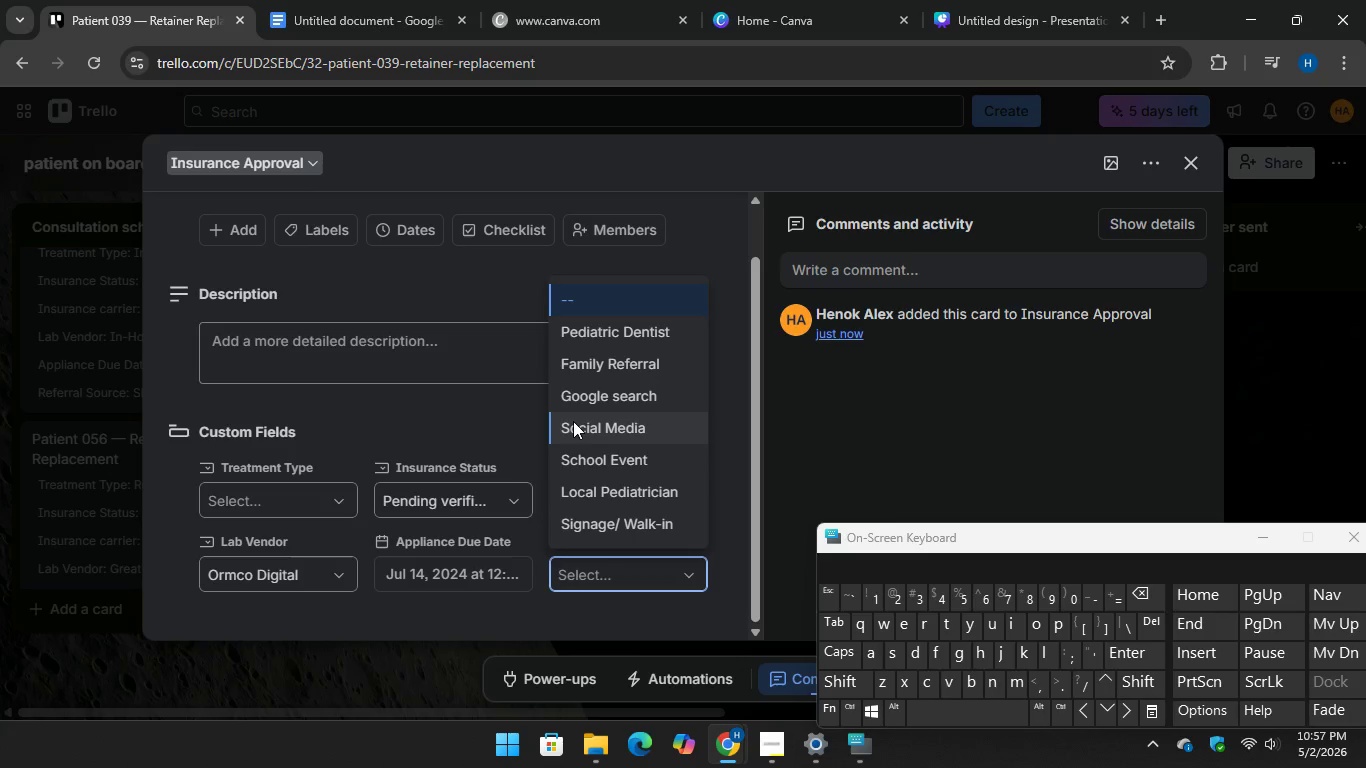 
left_click([575, 405])
 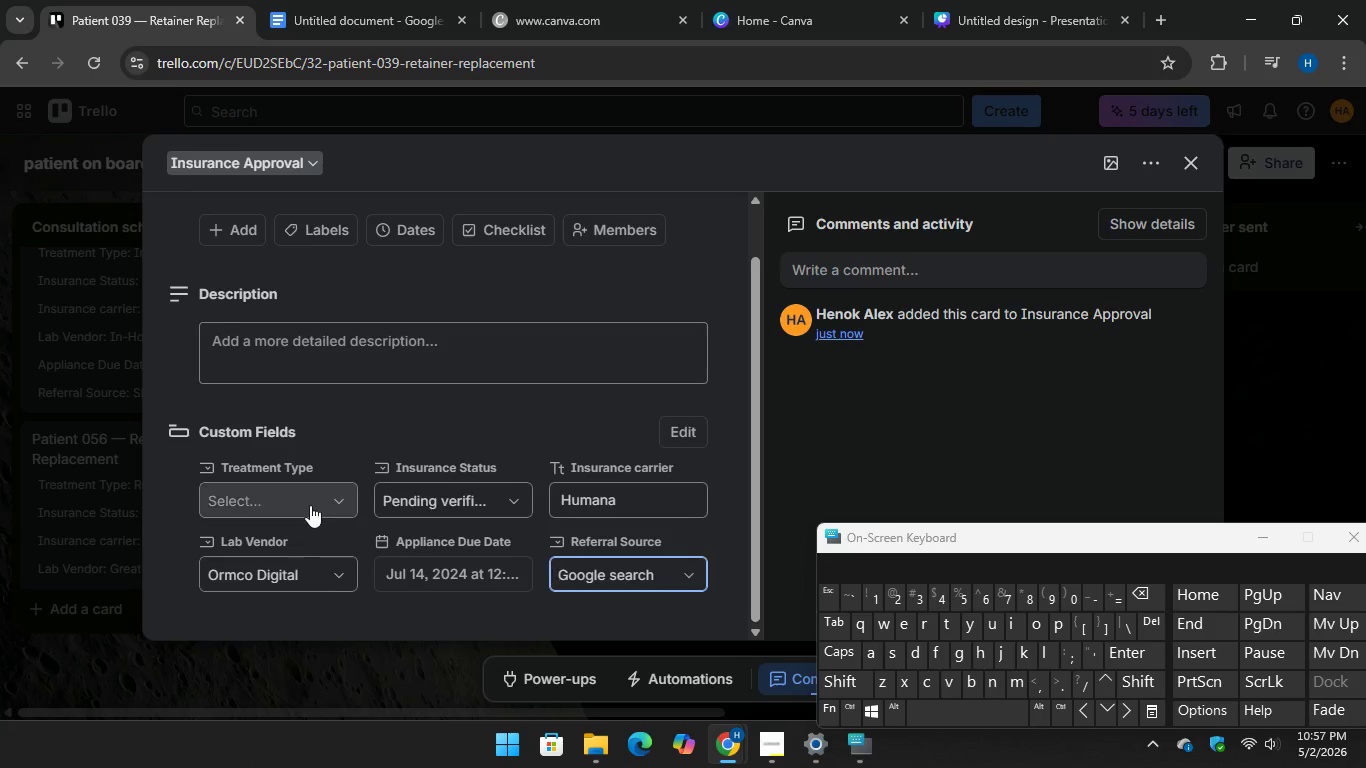 
left_click([310, 505])
 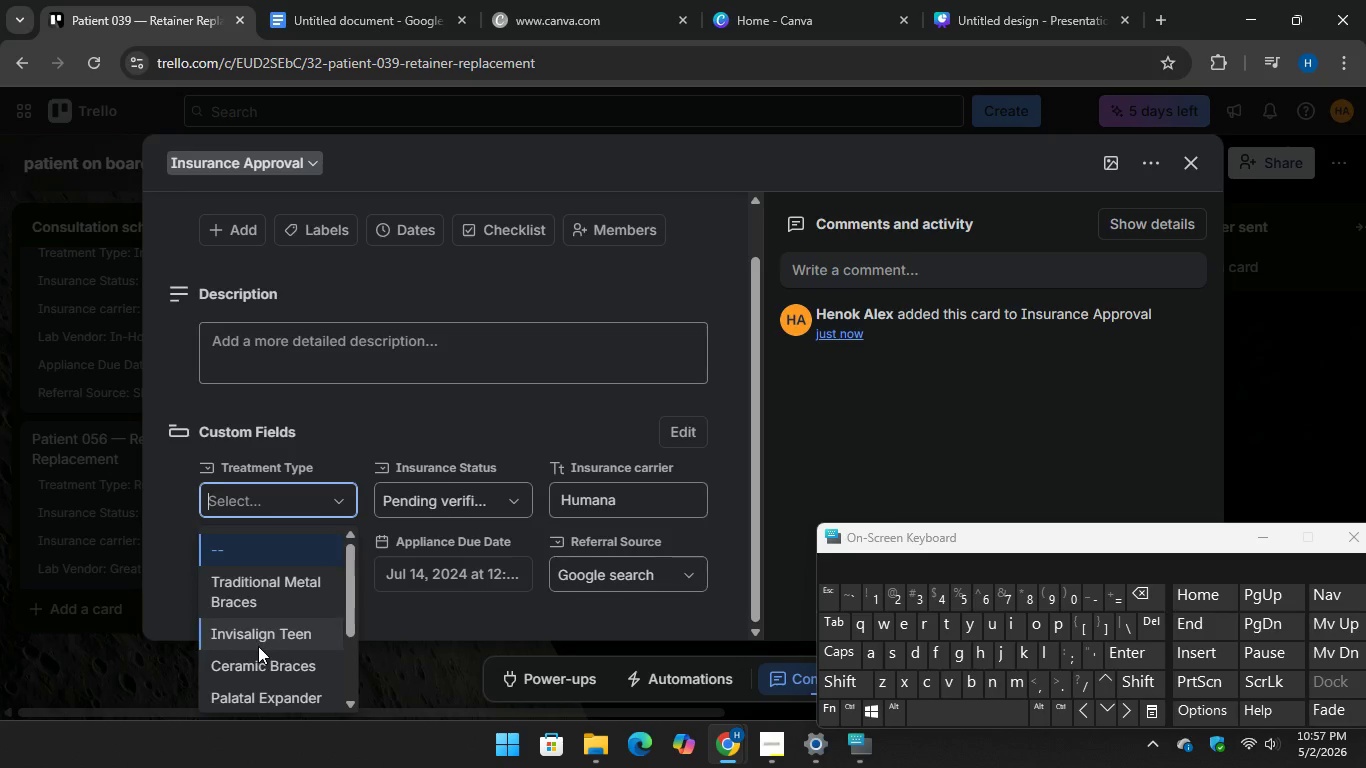 
scroll: coordinate [267, 655], scroll_direction: down, amount: 6.0
 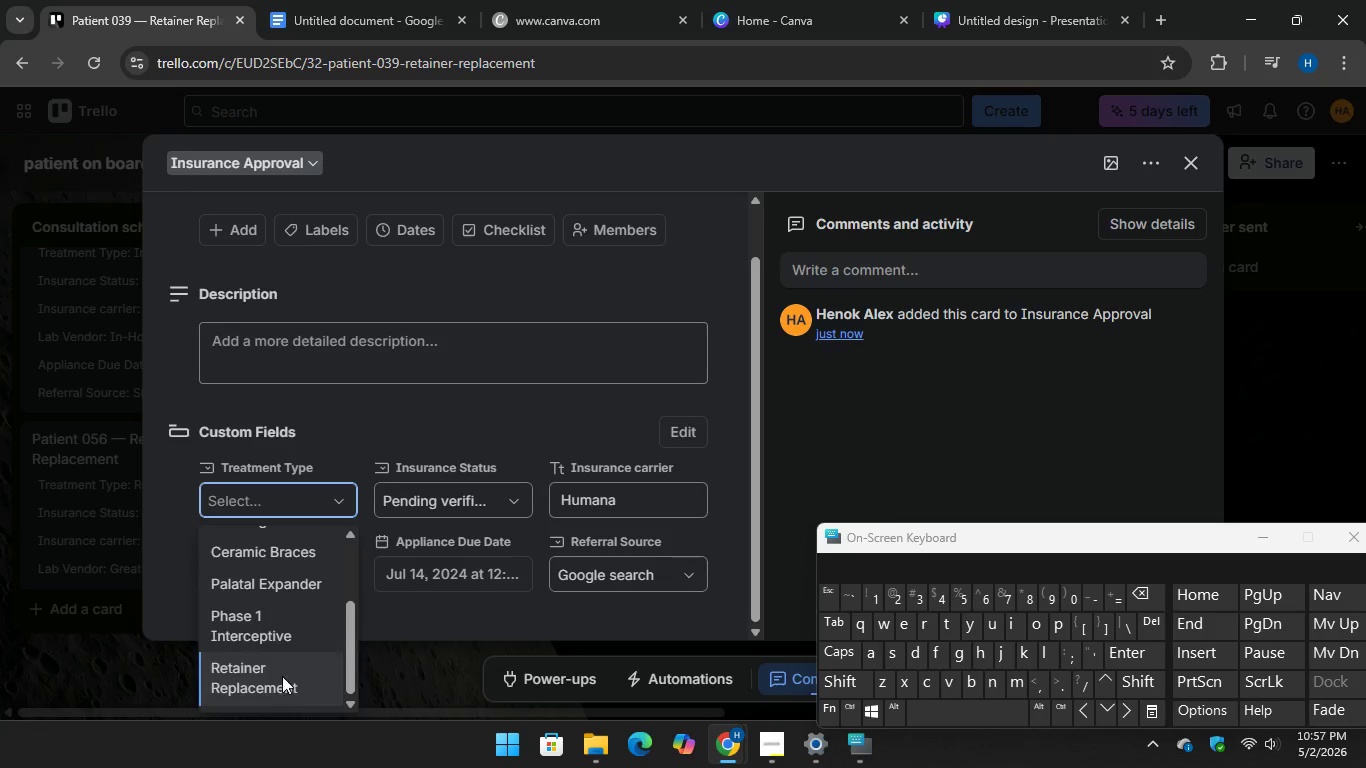 
left_click([282, 676])
 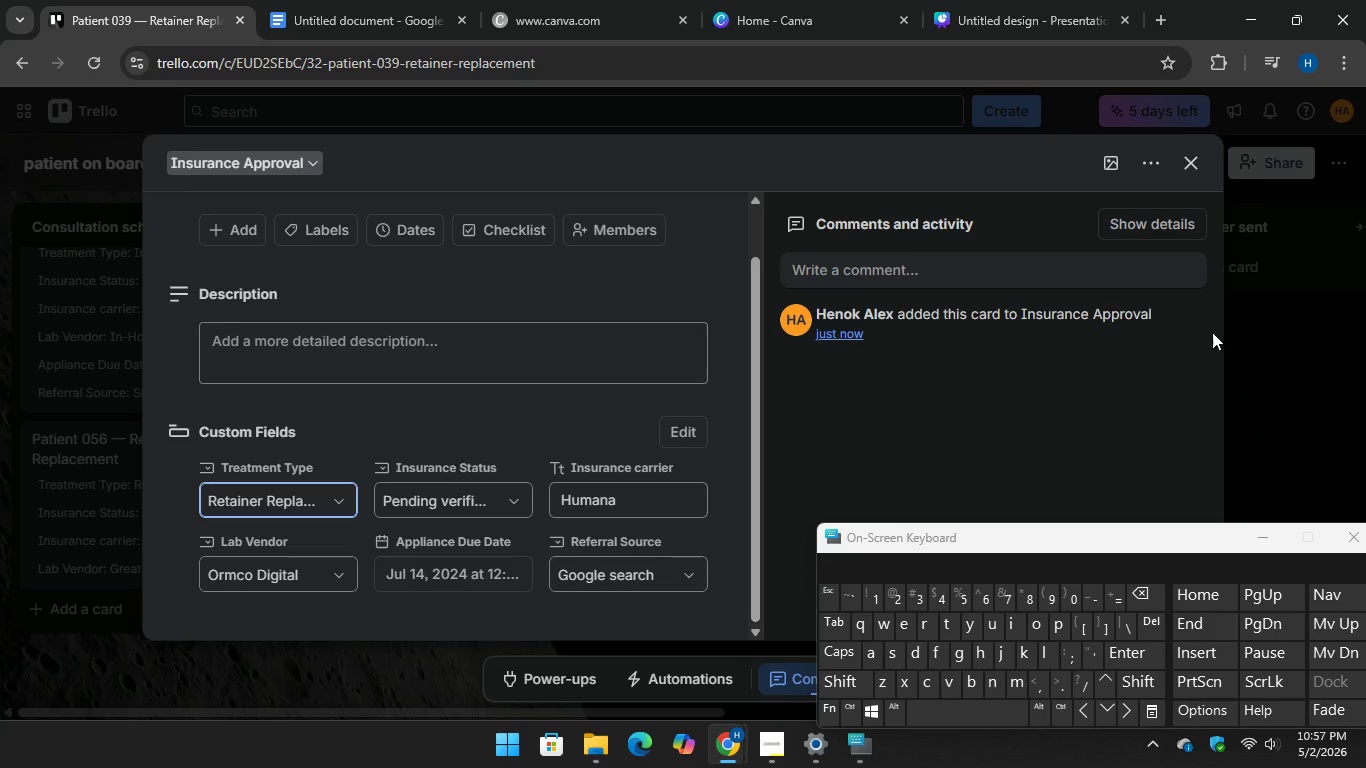 
left_click([1289, 315])
 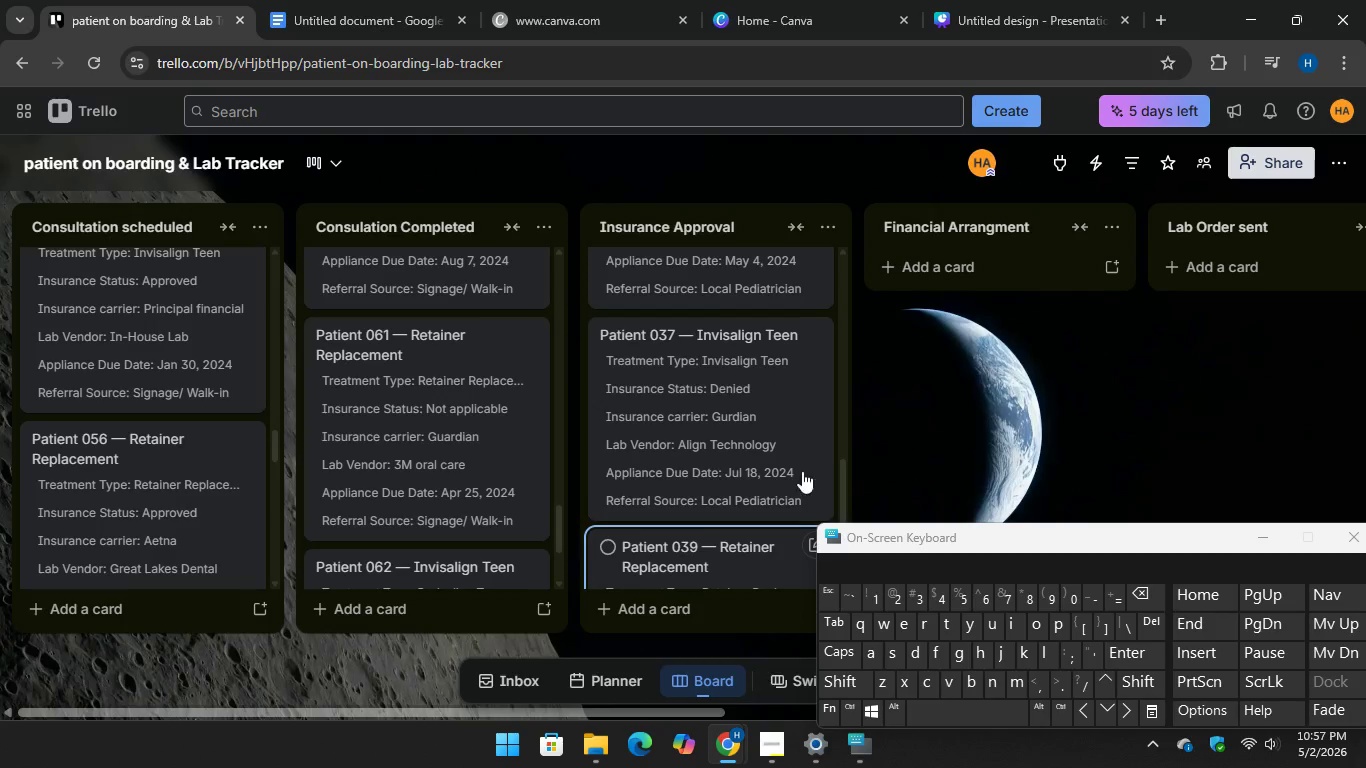 
scroll: coordinate [691, 496], scroll_direction: down, amount: 8.0
 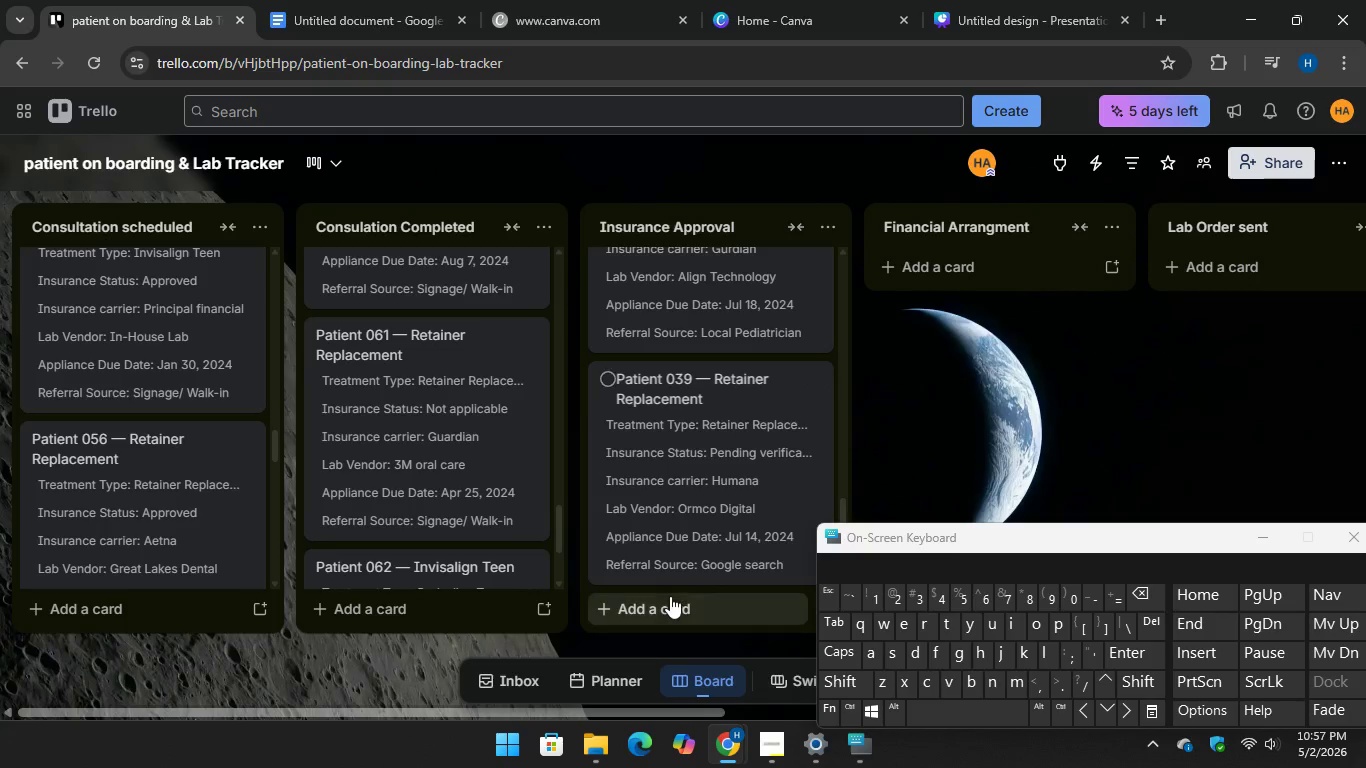 
left_click([670, 596])
 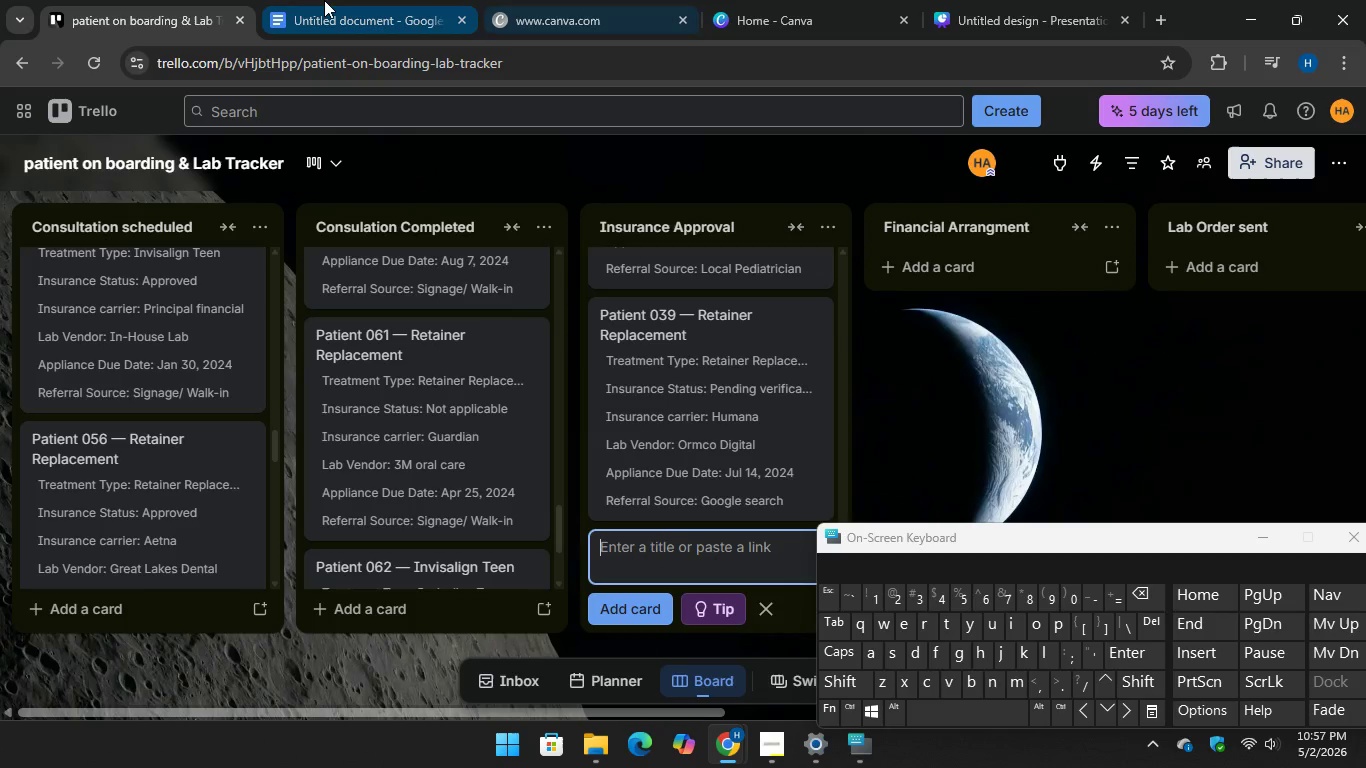 
left_click([323, 5])
 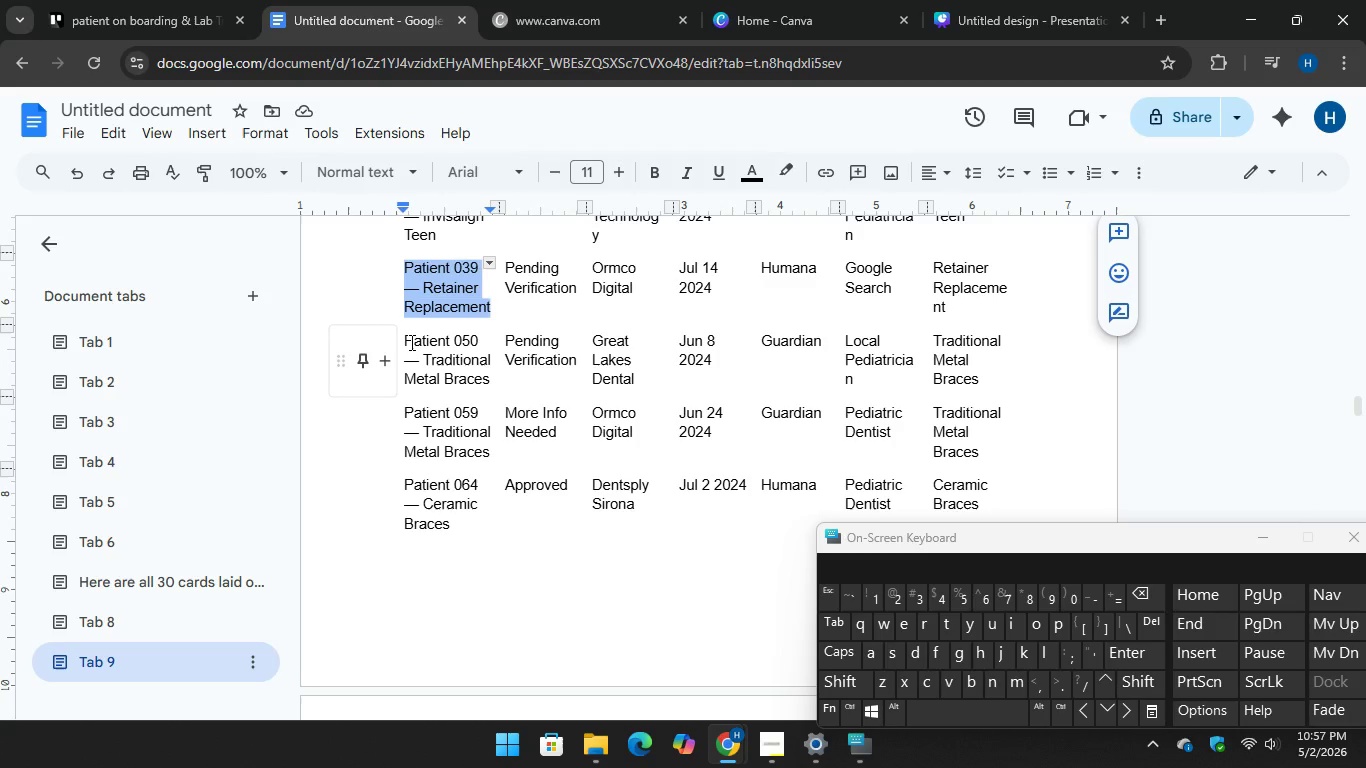 
left_click_drag(start_coordinate=[408, 341], to_coordinate=[495, 386])
 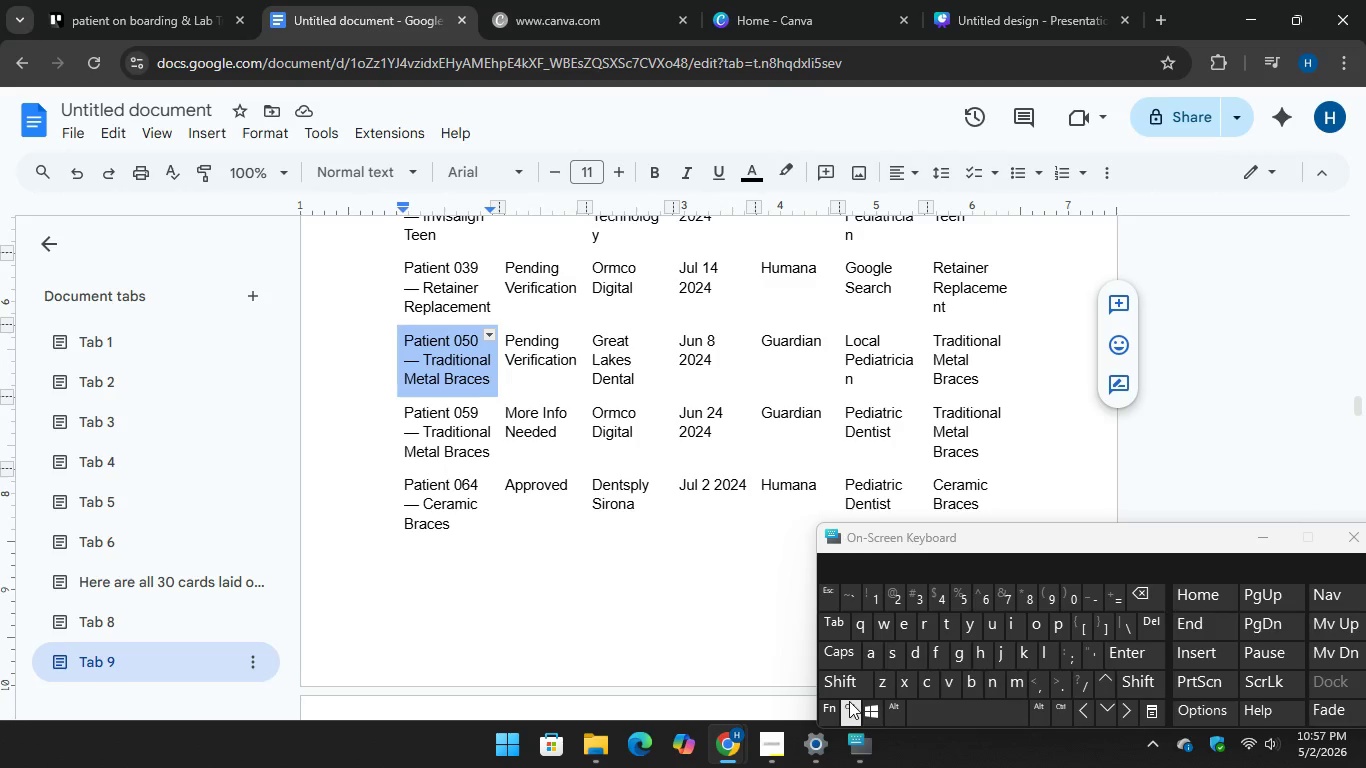 
key(Control+C)
 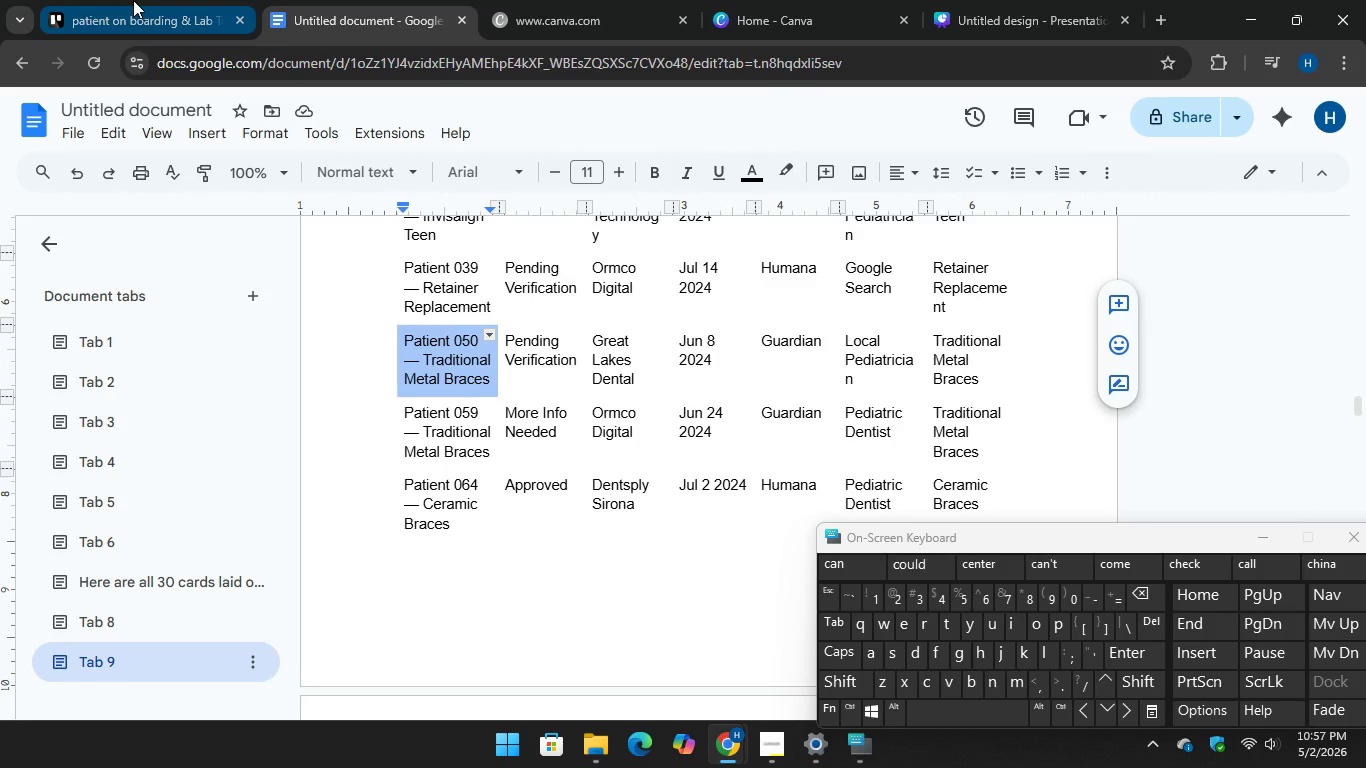 
left_click([133, 0])
 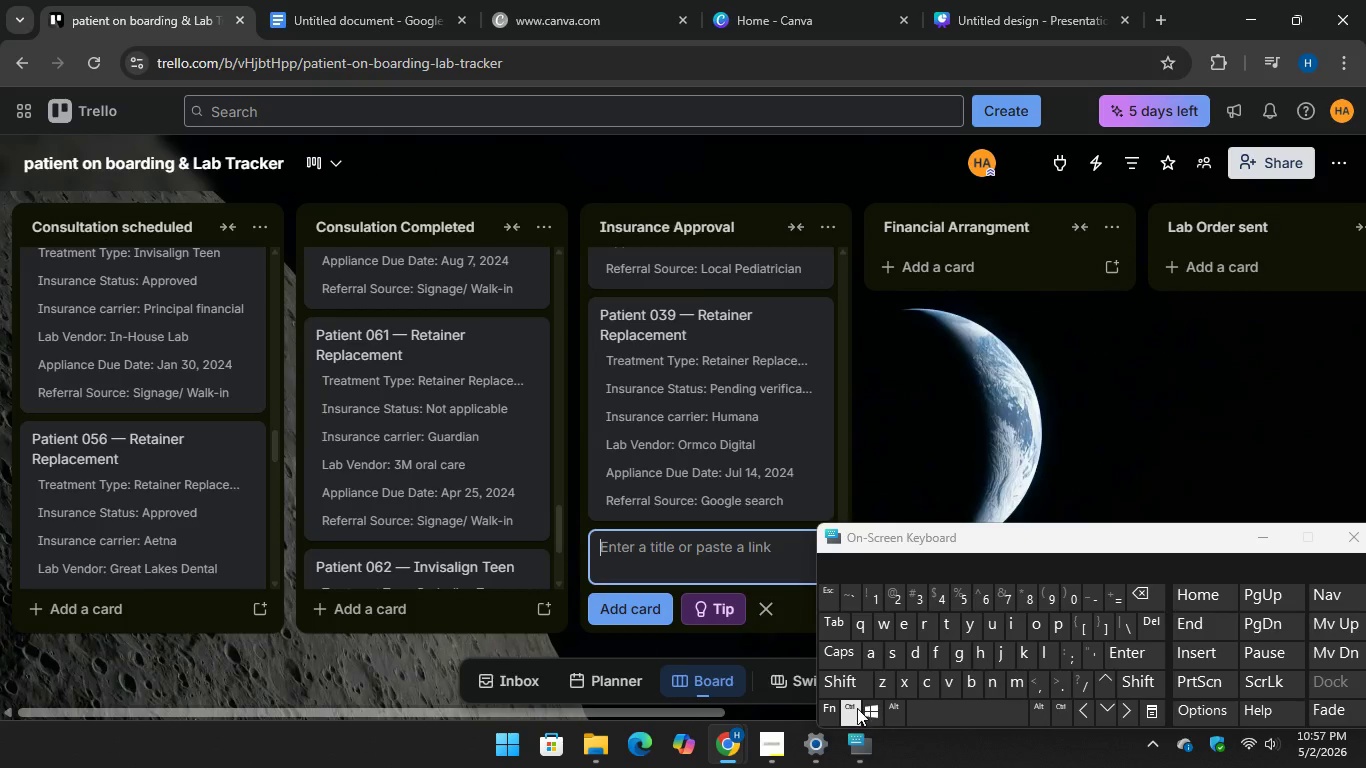 
key(Control+V)
 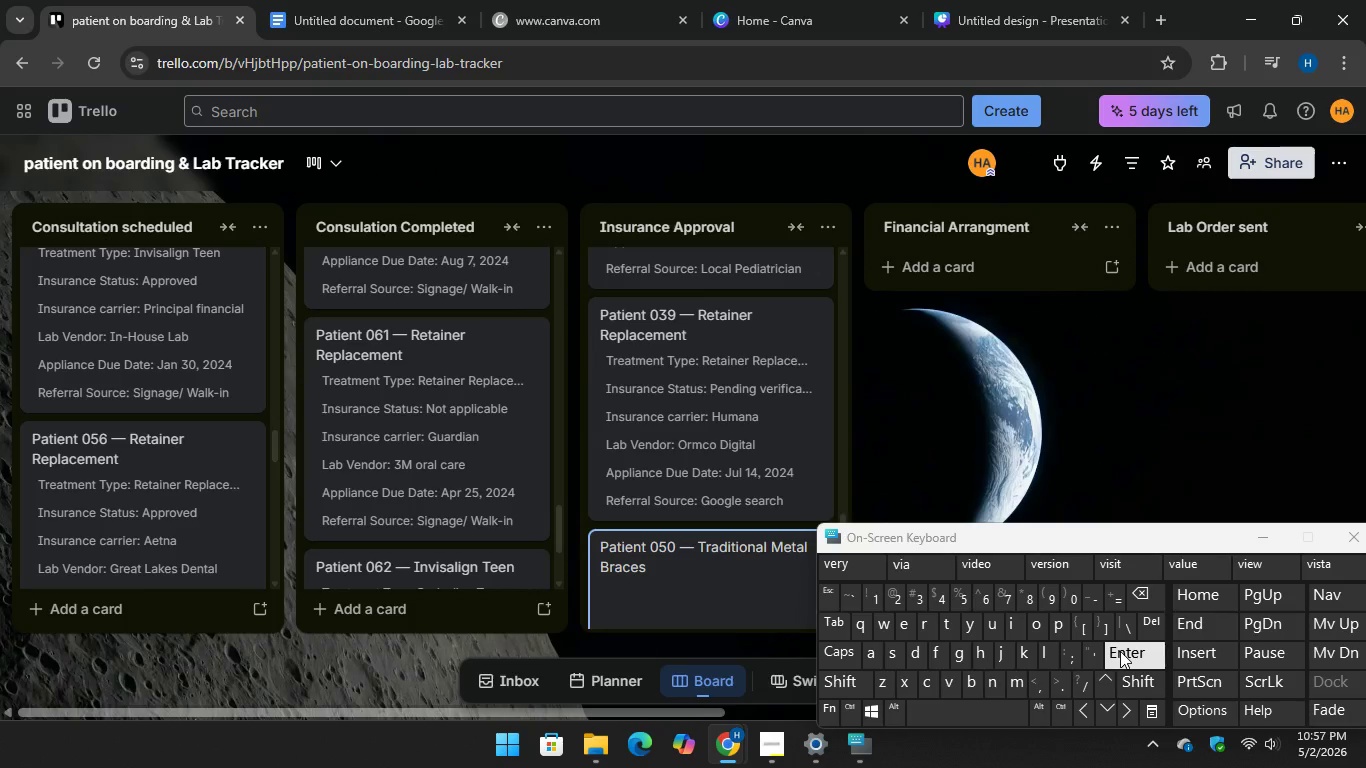 
key(Enter)
 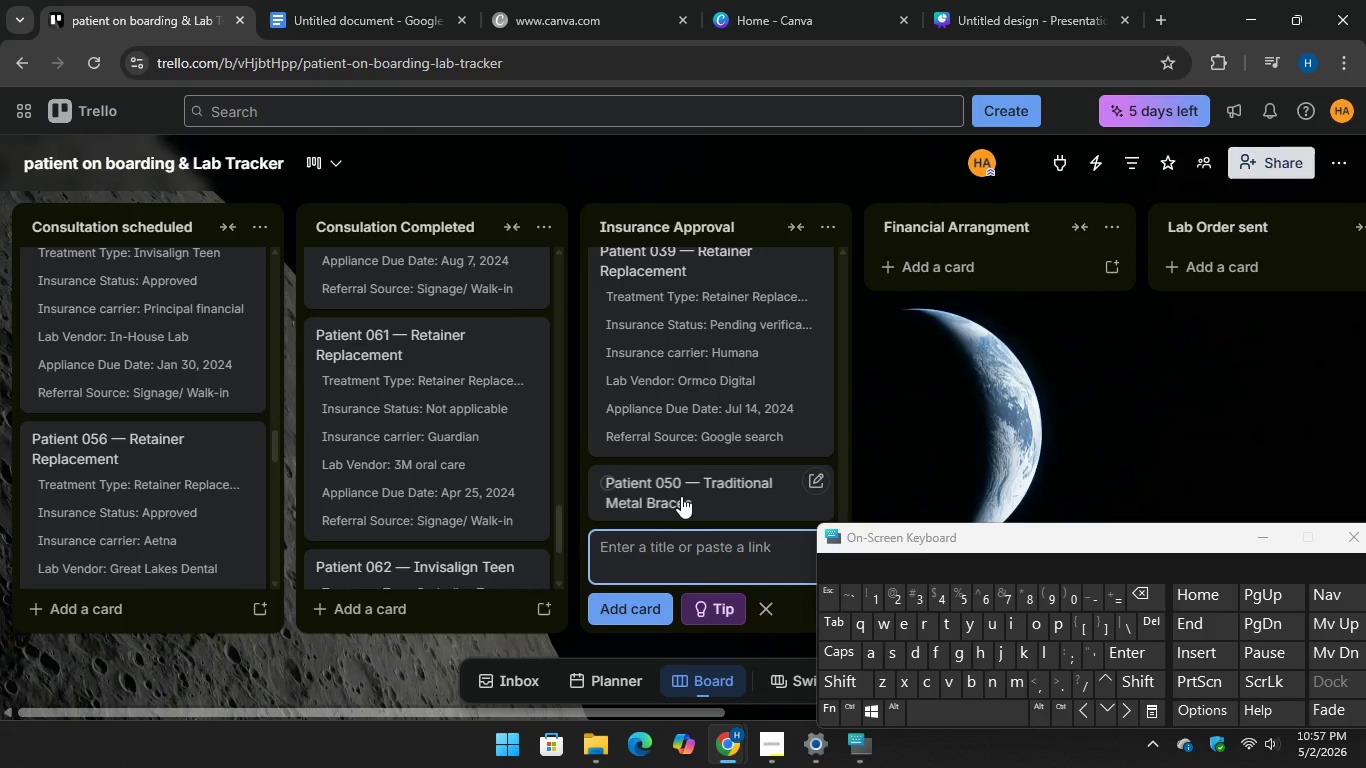 
left_click([682, 489])
 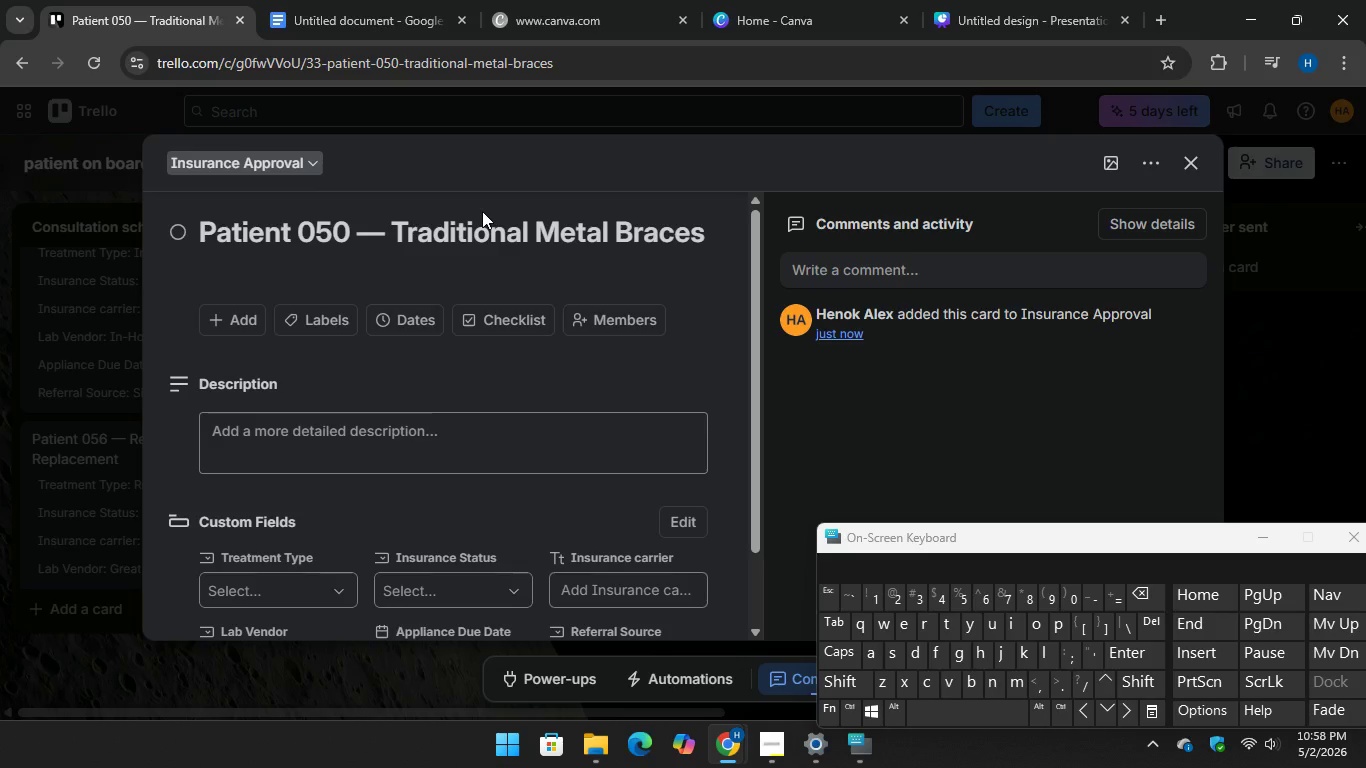 
wait(72.27)
 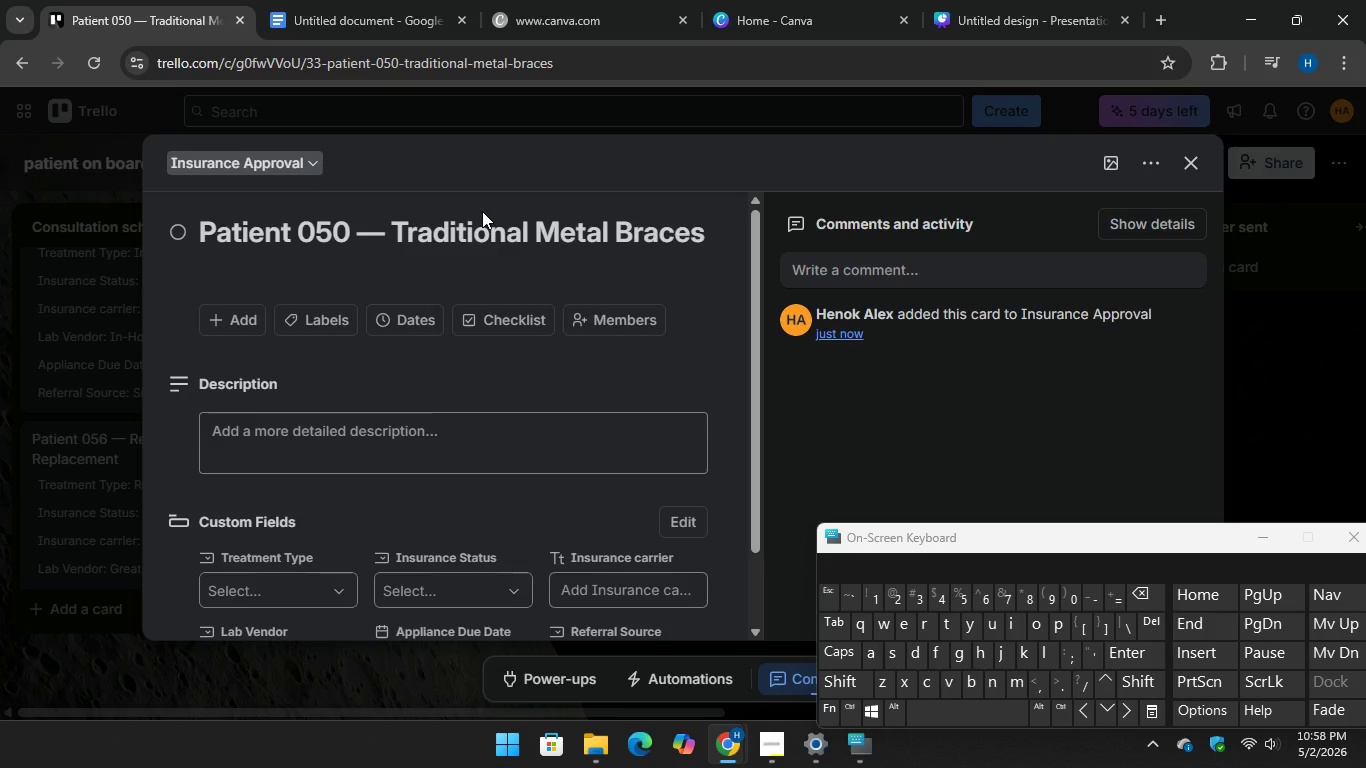 
scroll: coordinate [422, 335], scroll_direction: down, amount: 3.0
 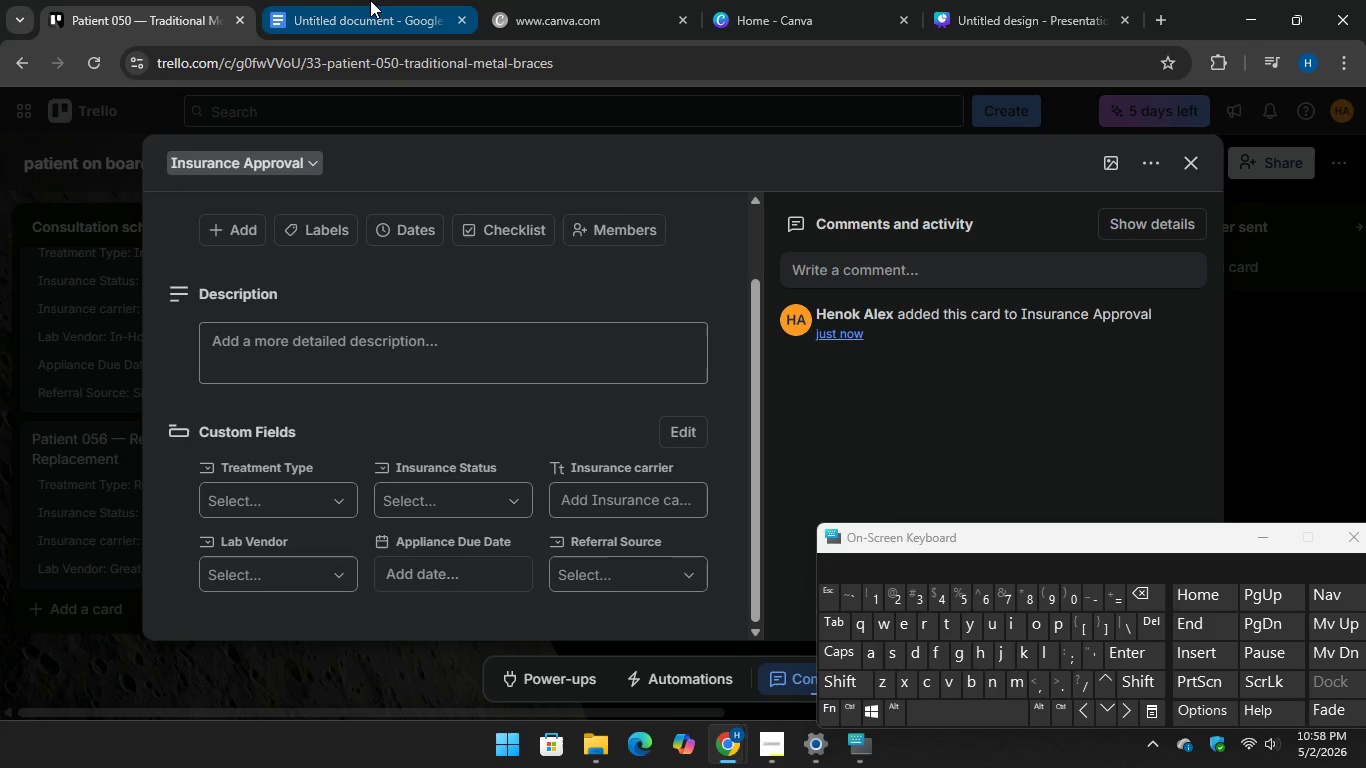 
left_click([365, 2])
 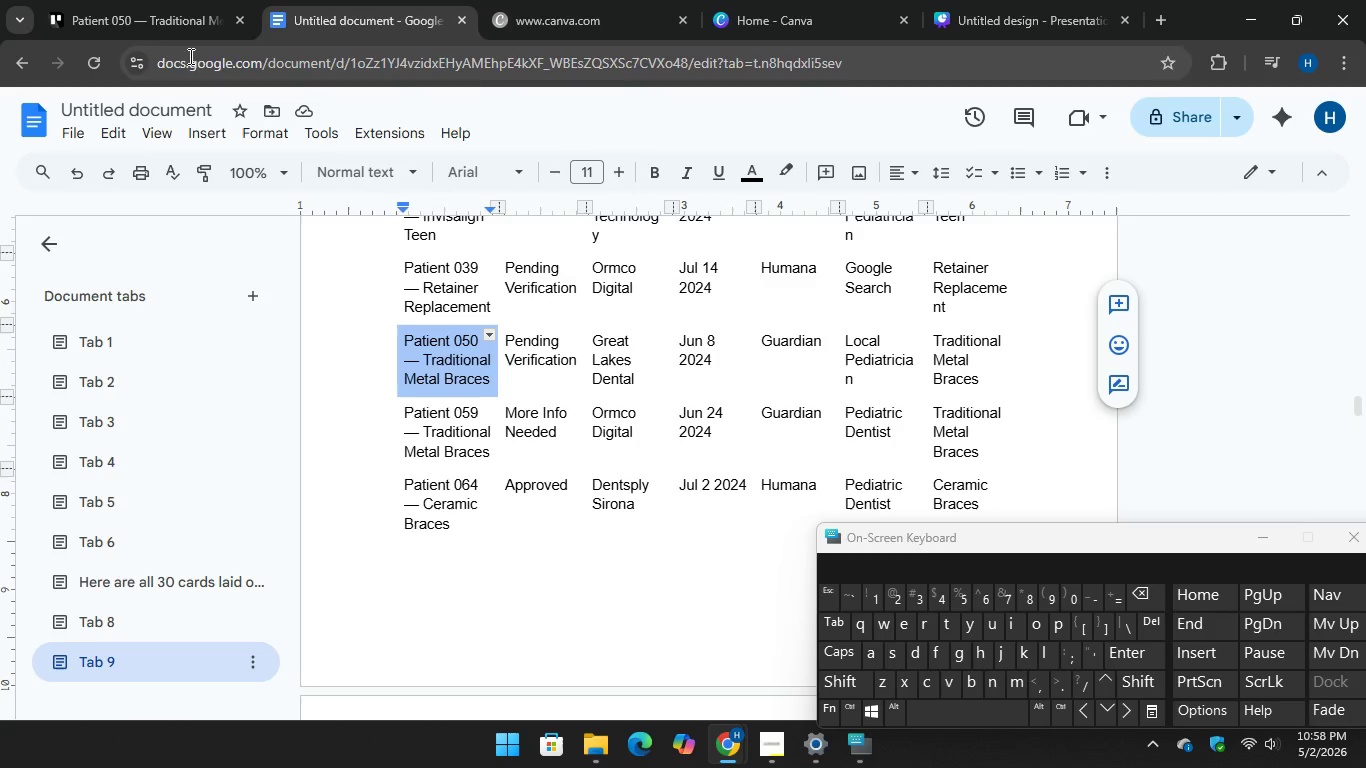 
left_click([146, 15])
 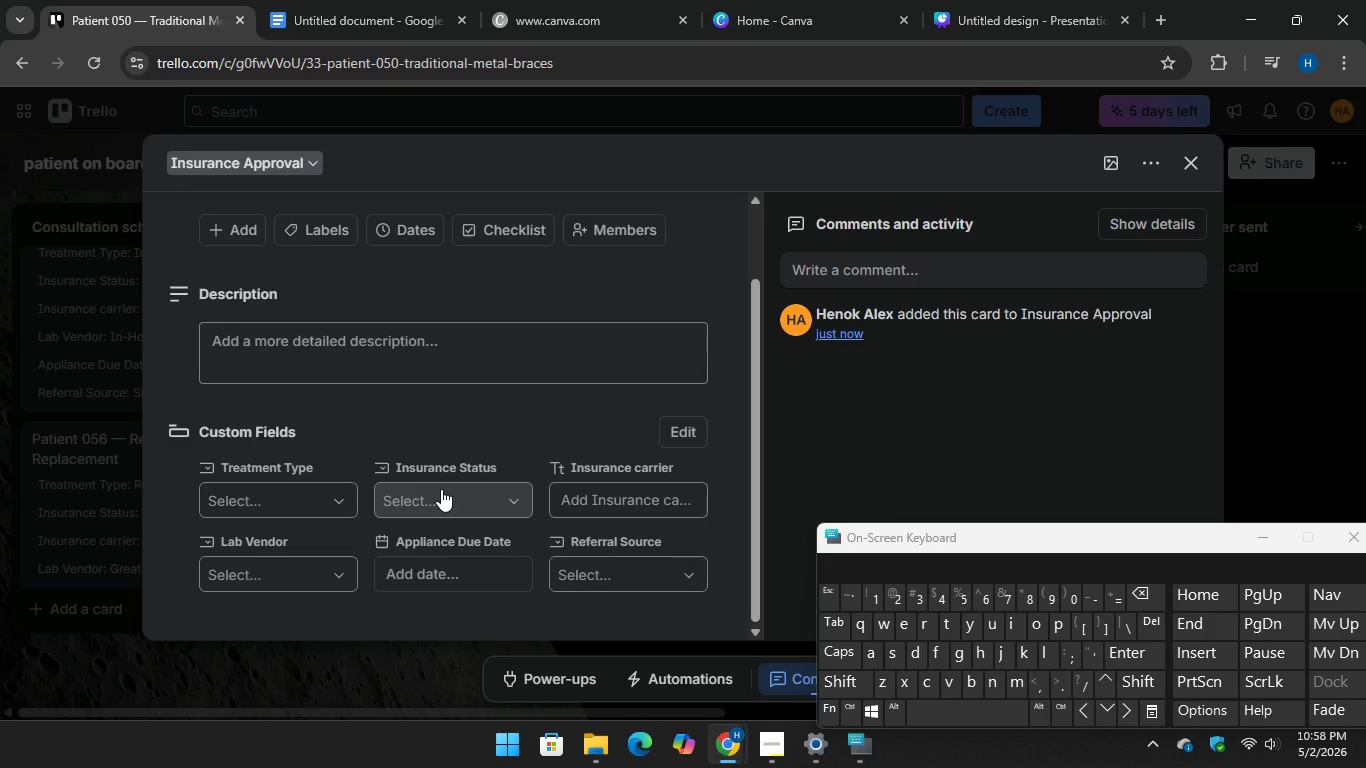 
left_click([441, 489])
 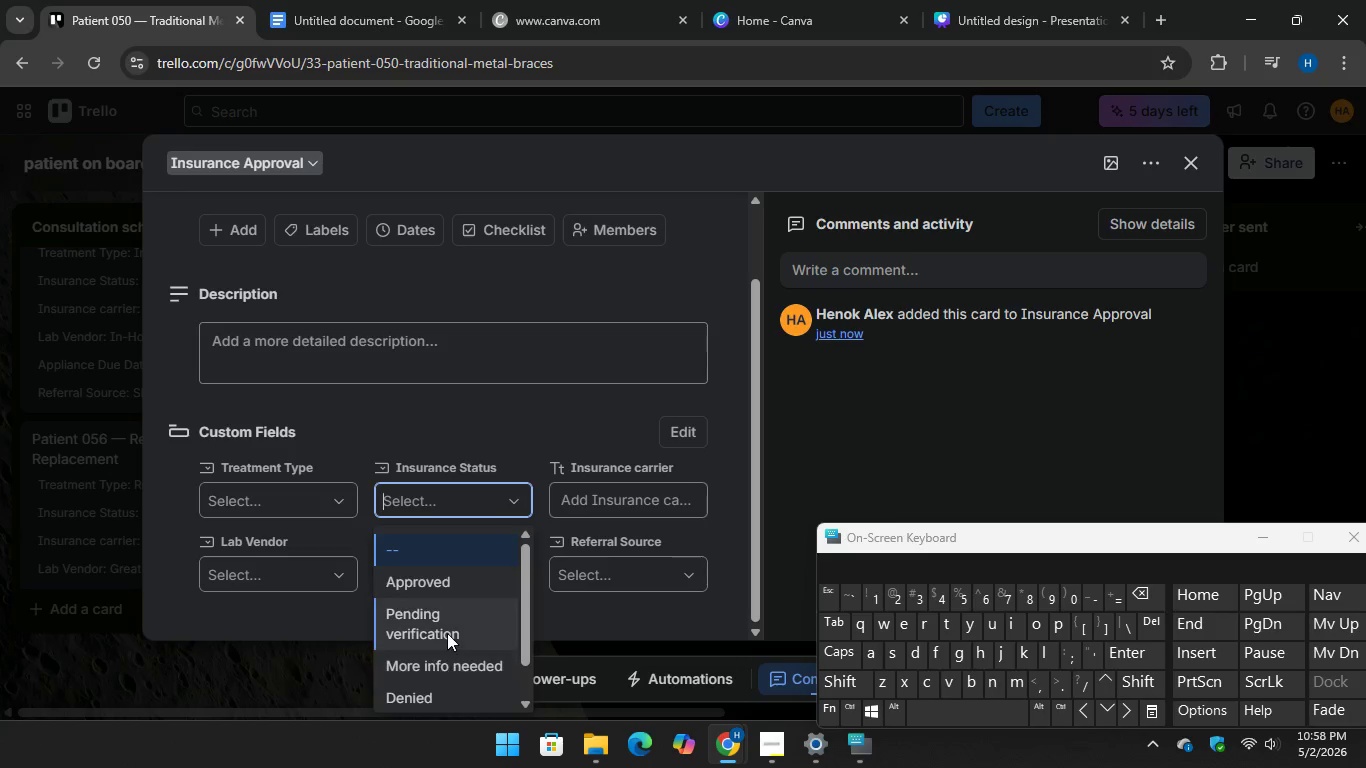 
left_click([447, 627])
 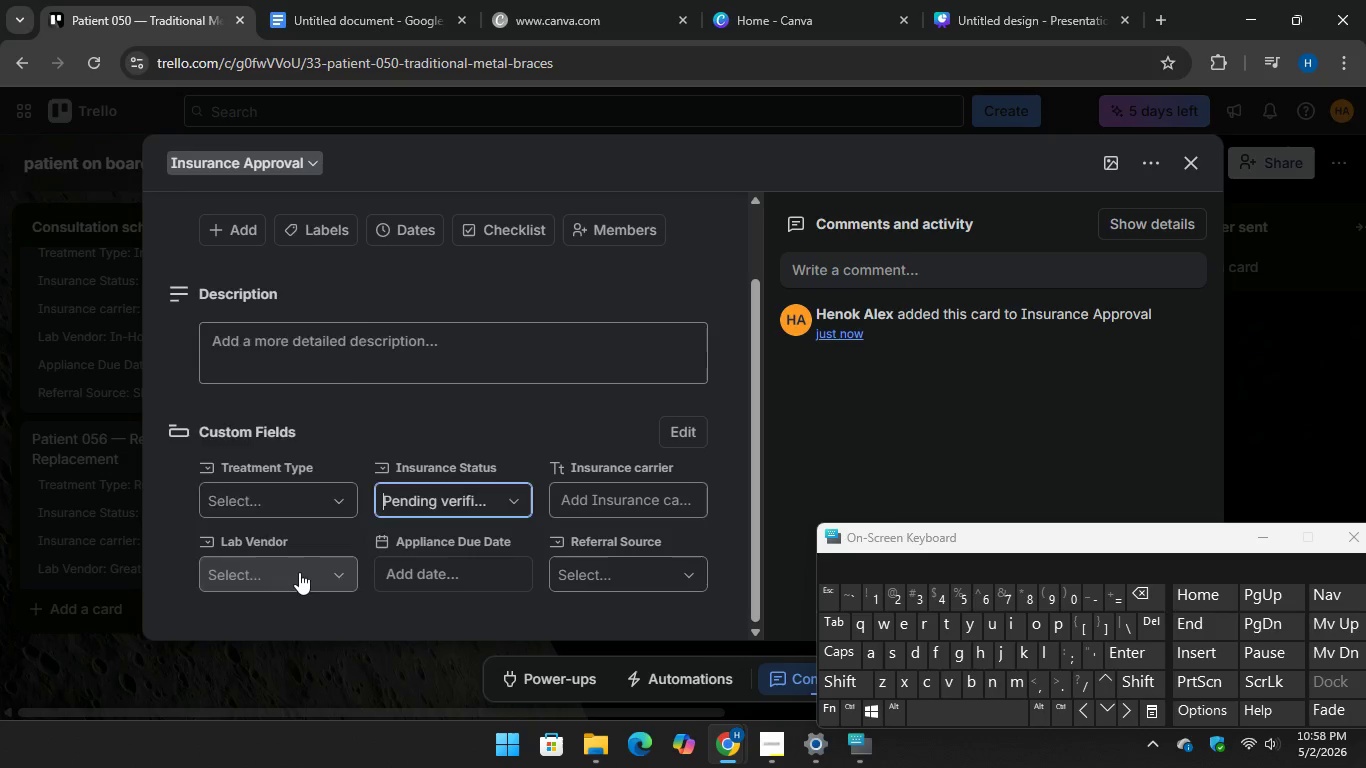 
left_click([299, 571])
 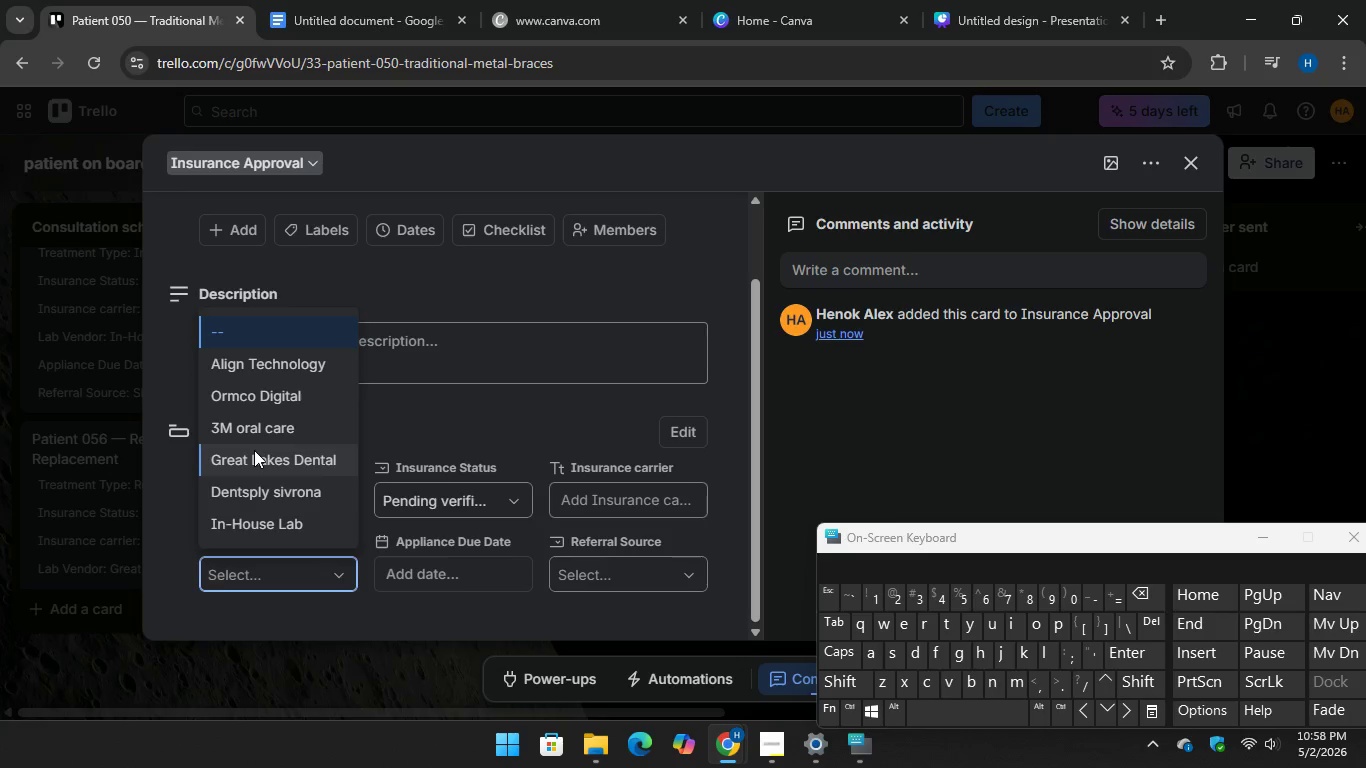 
left_click([254, 450])
 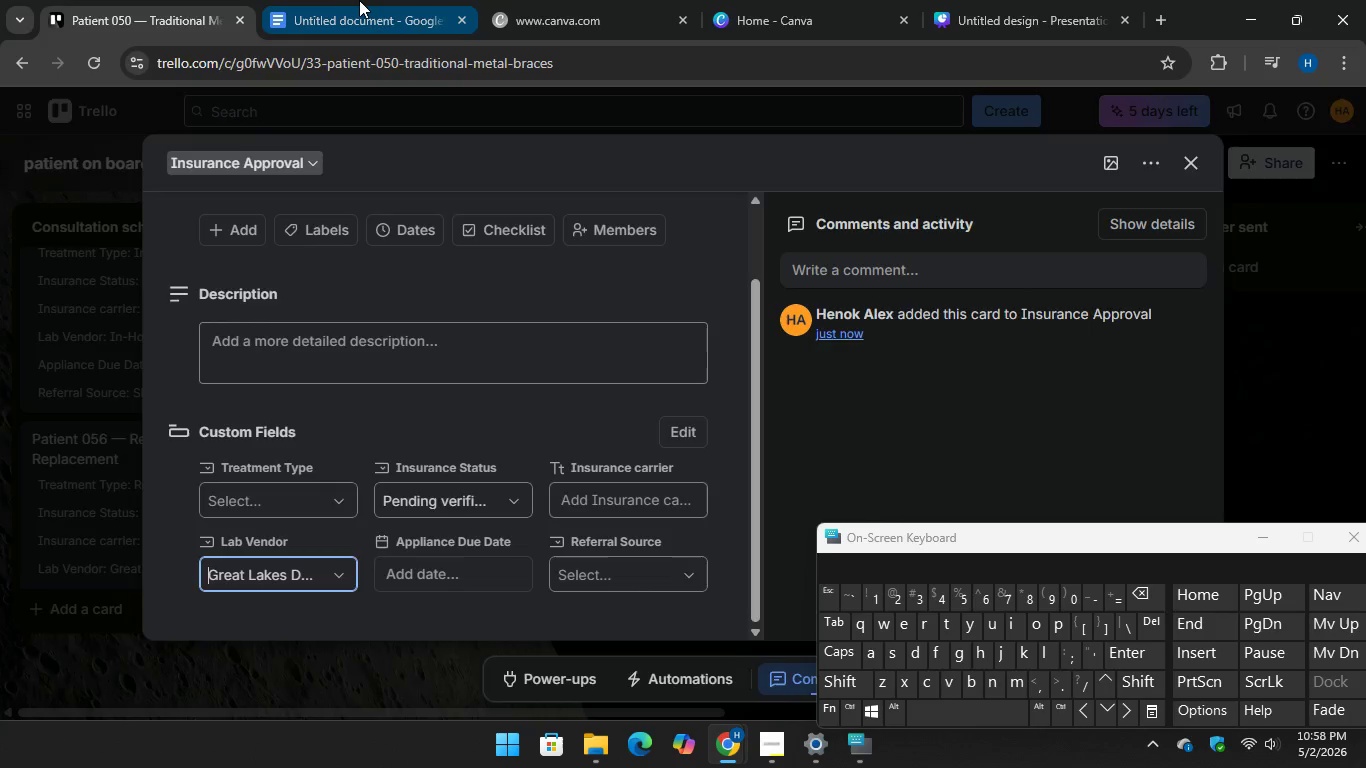 
left_click([359, 0])
 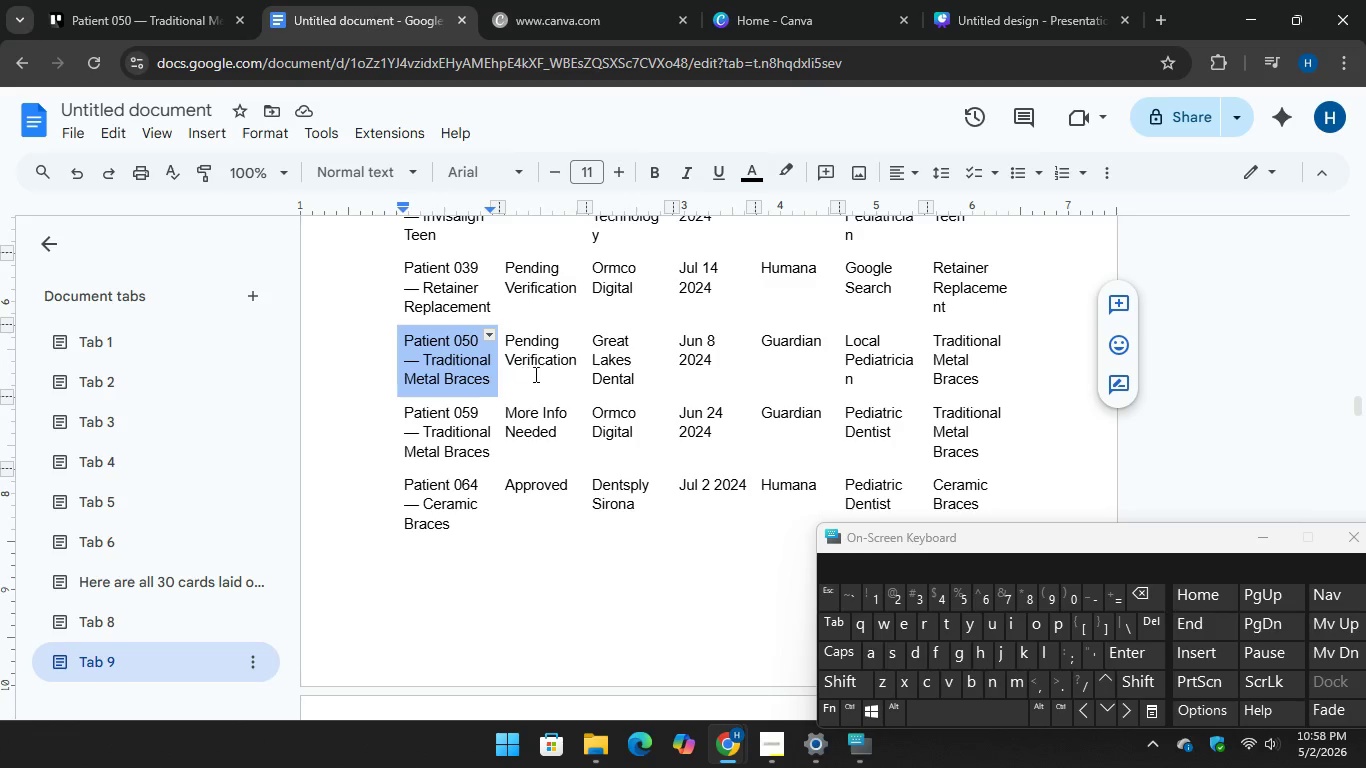 
scroll: coordinate [534, 374], scroll_direction: down, amount: 1.0
 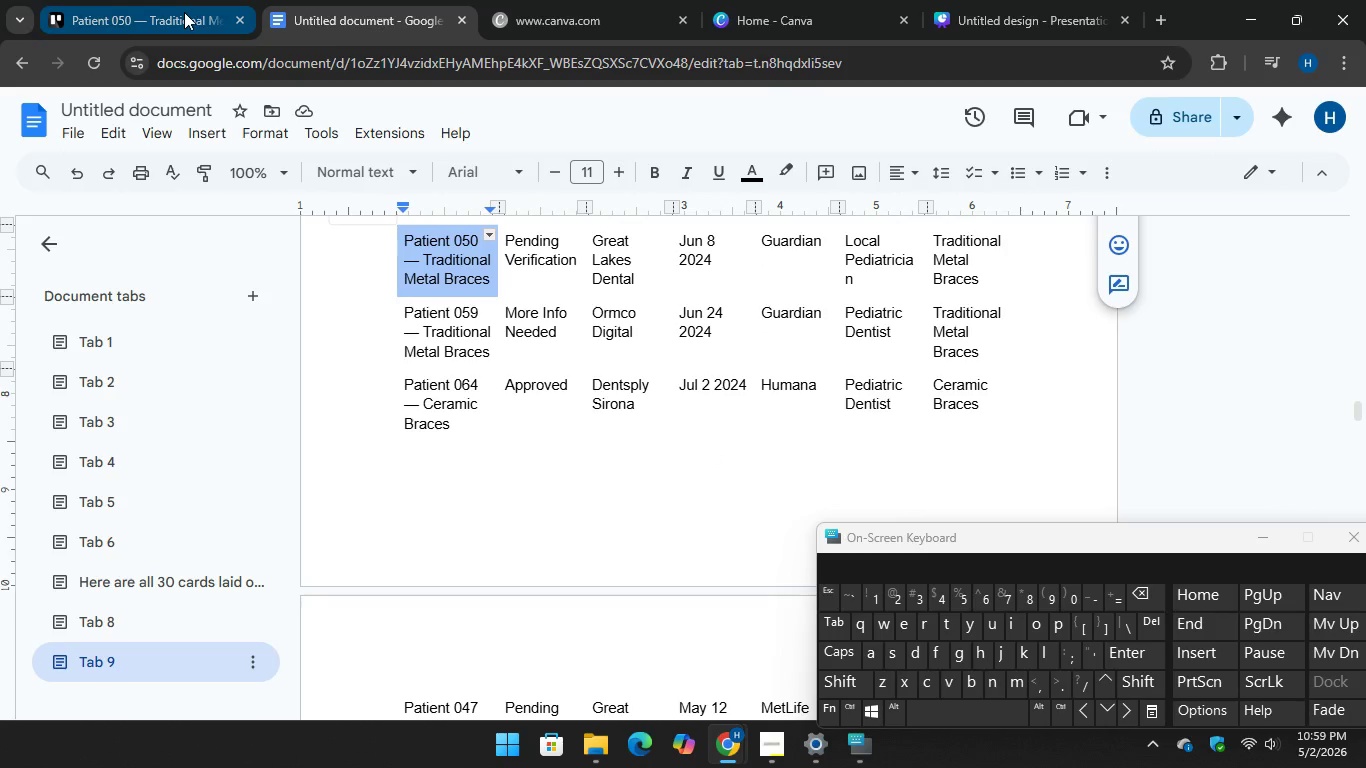 
left_click([184, 12])
 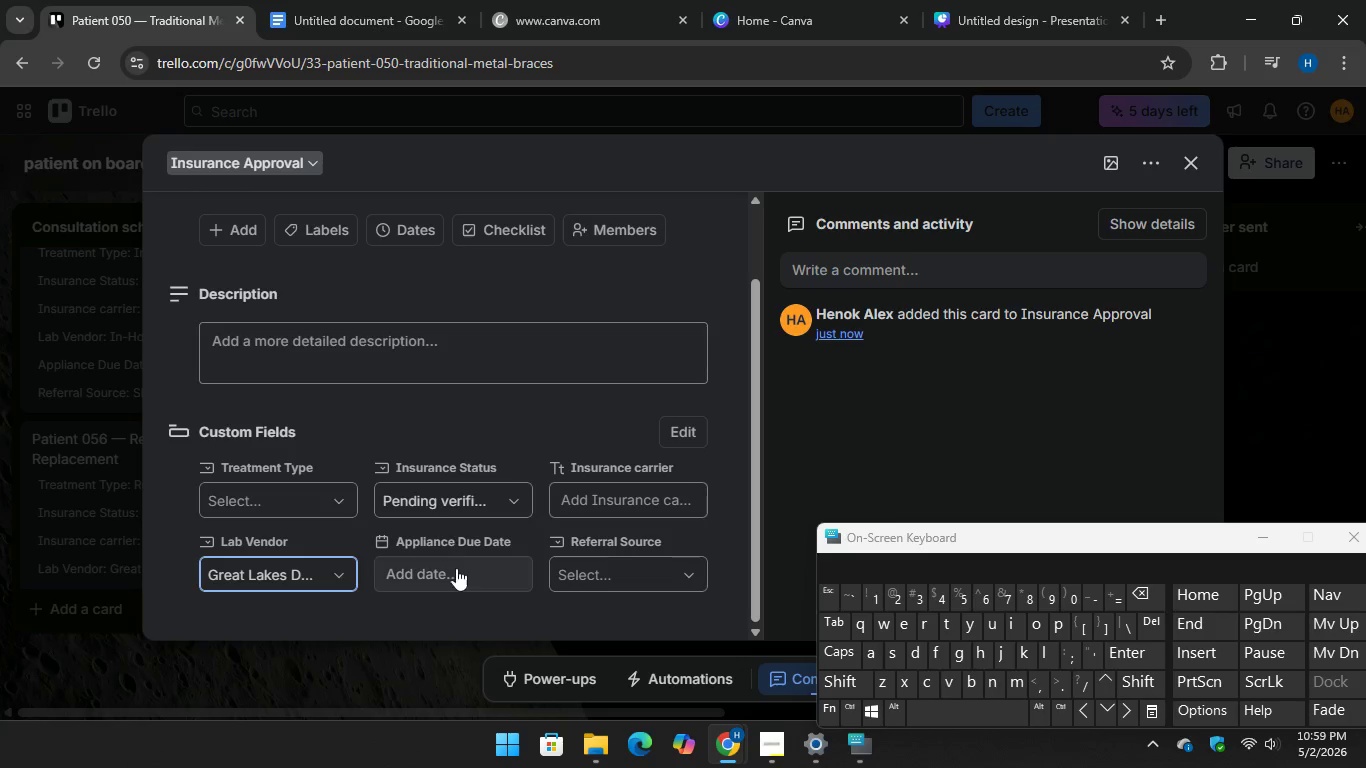 
left_click([456, 568])
 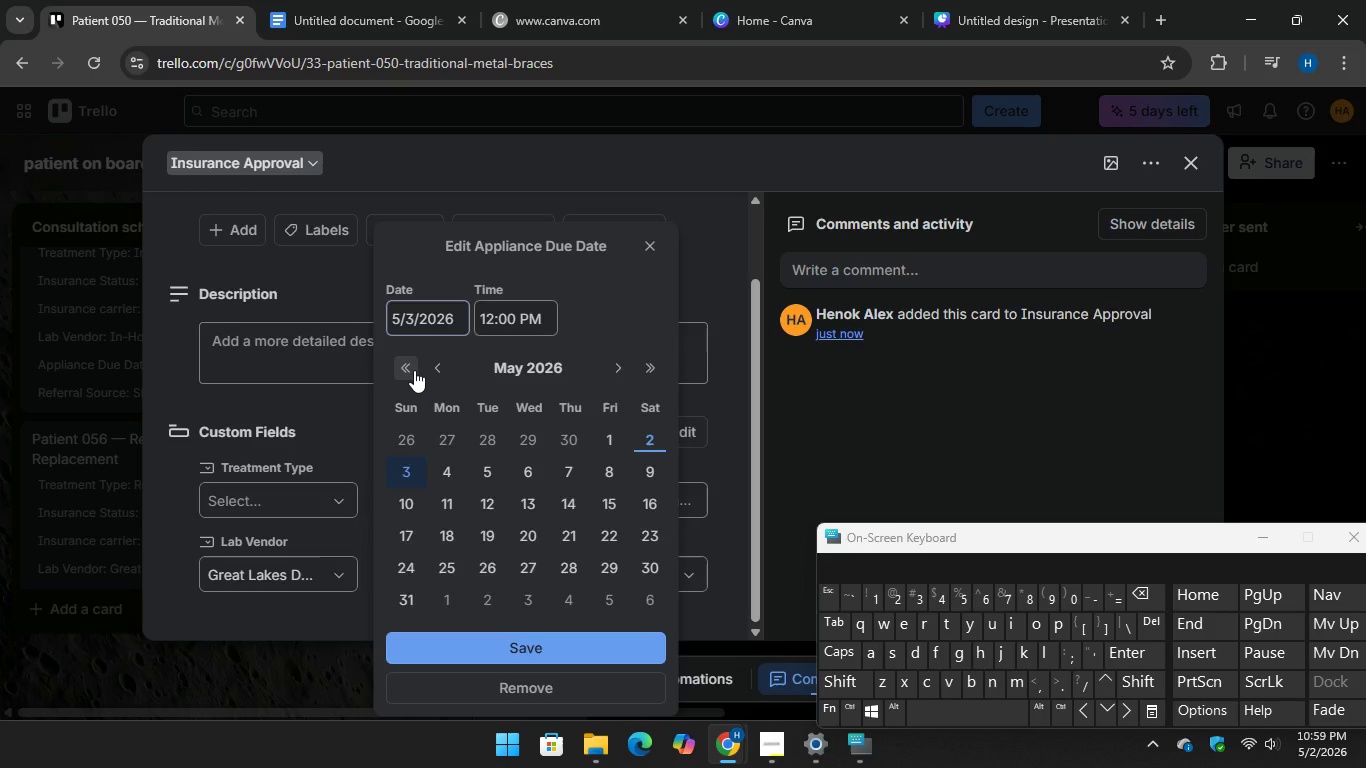 
double_click([410, 370])
 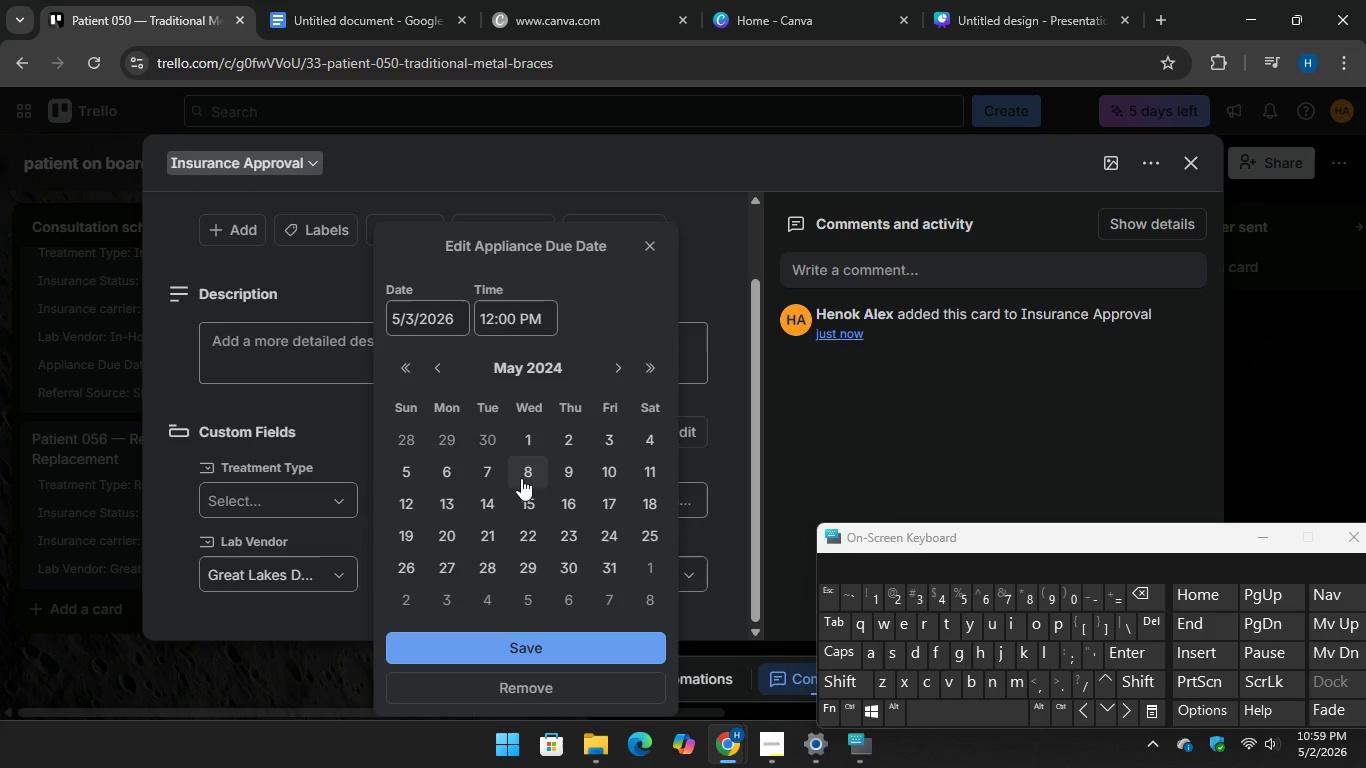 
left_click([534, 470])
 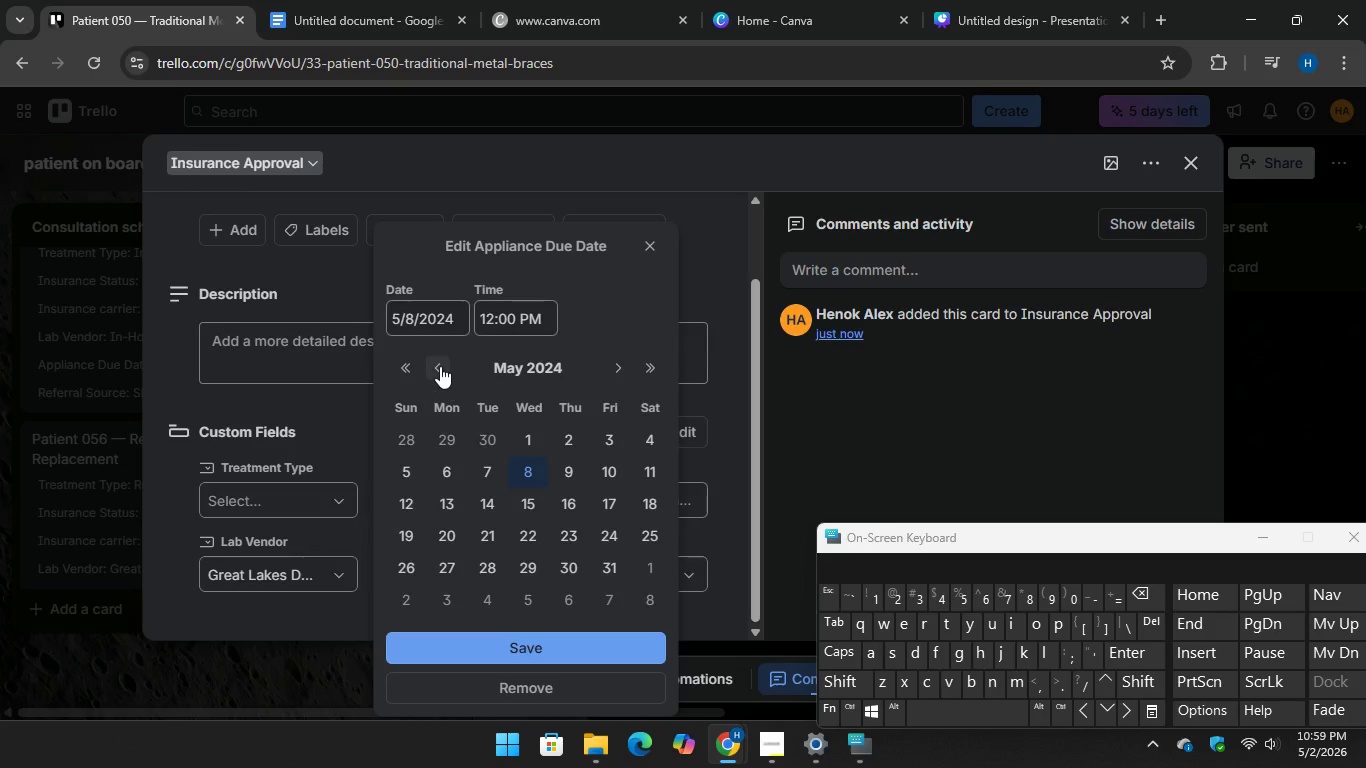 
left_click([439, 364])
 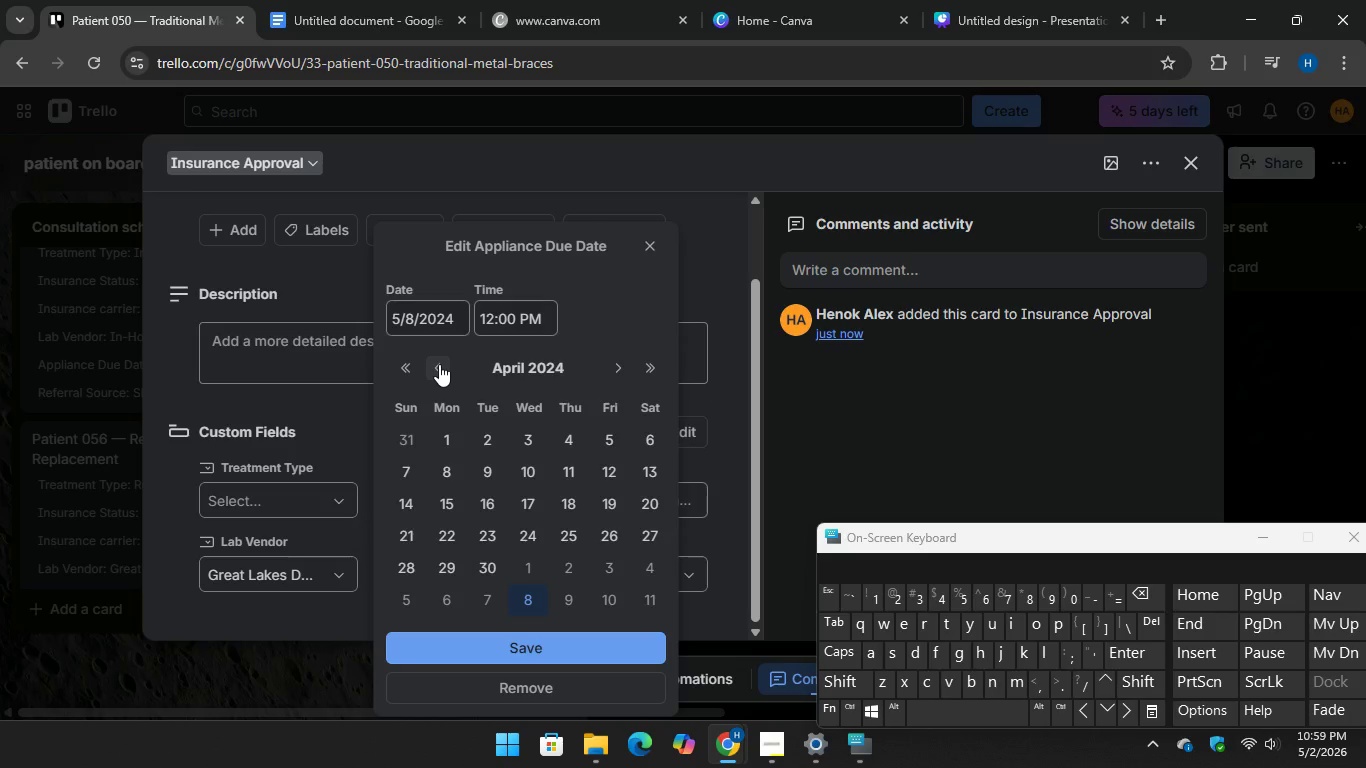 
left_click([439, 364])
 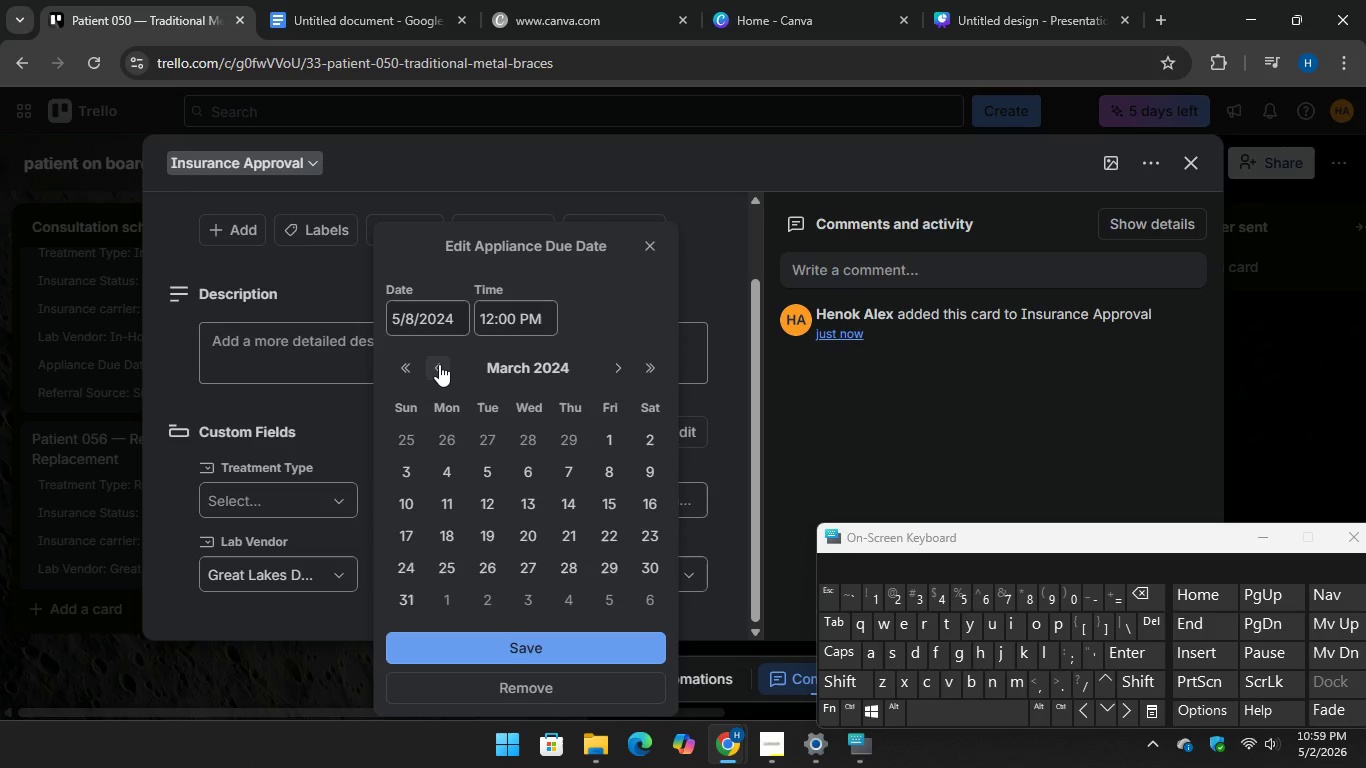 
left_click([439, 364])
 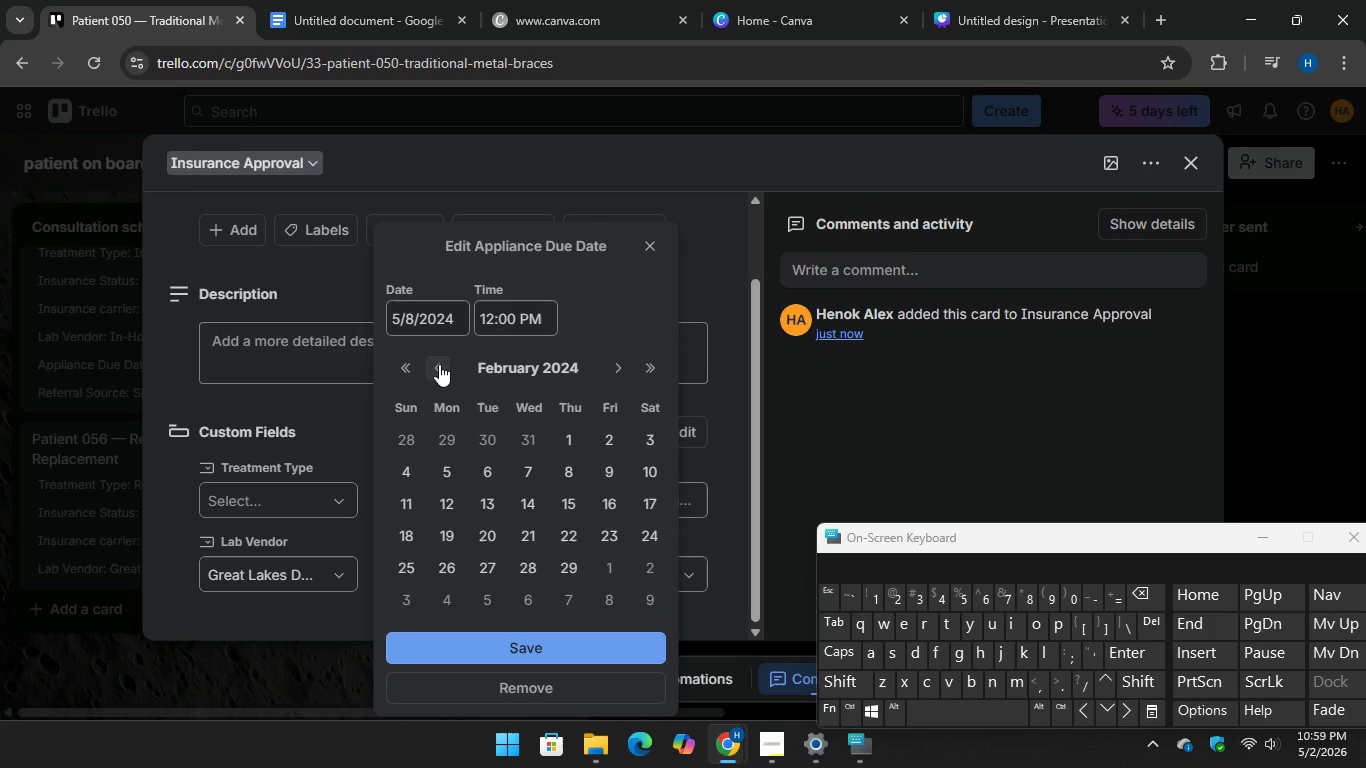 
left_click([439, 364])
 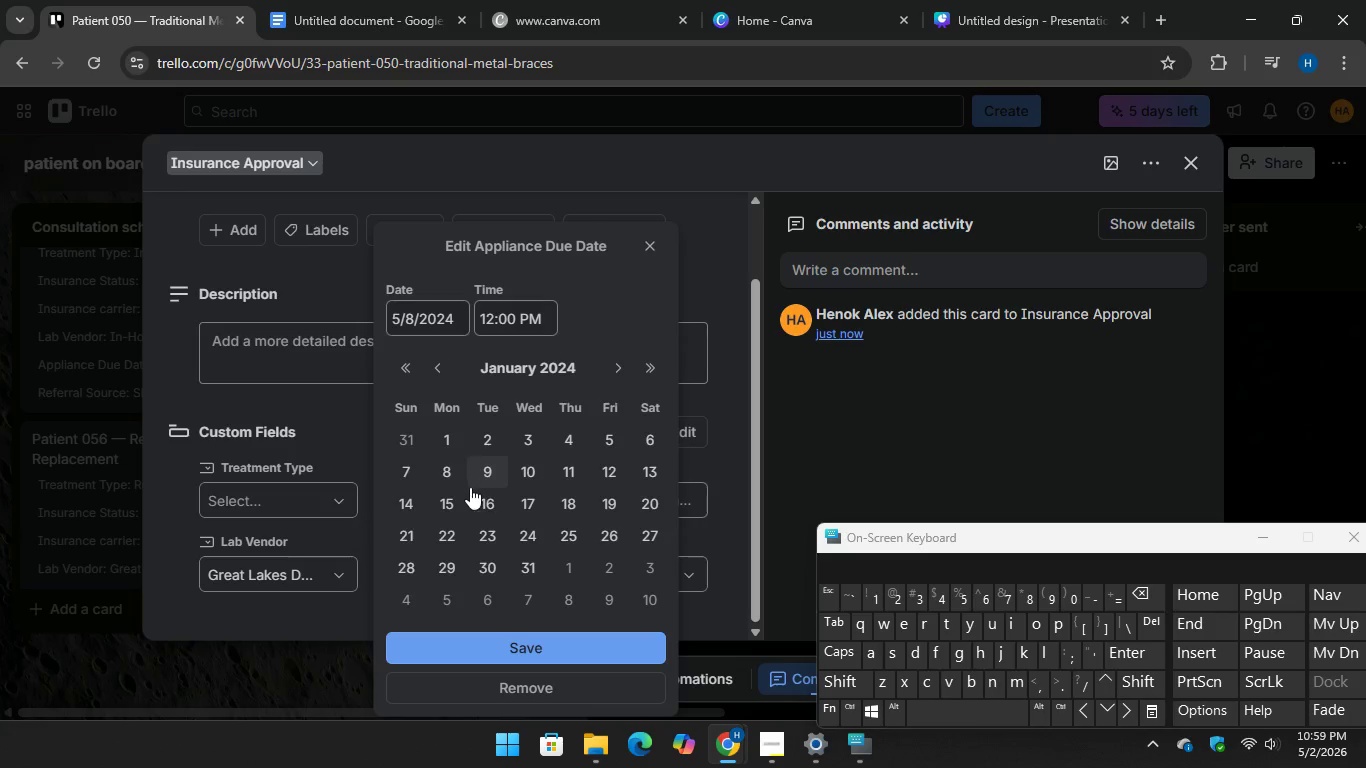 
left_click([444, 478])
 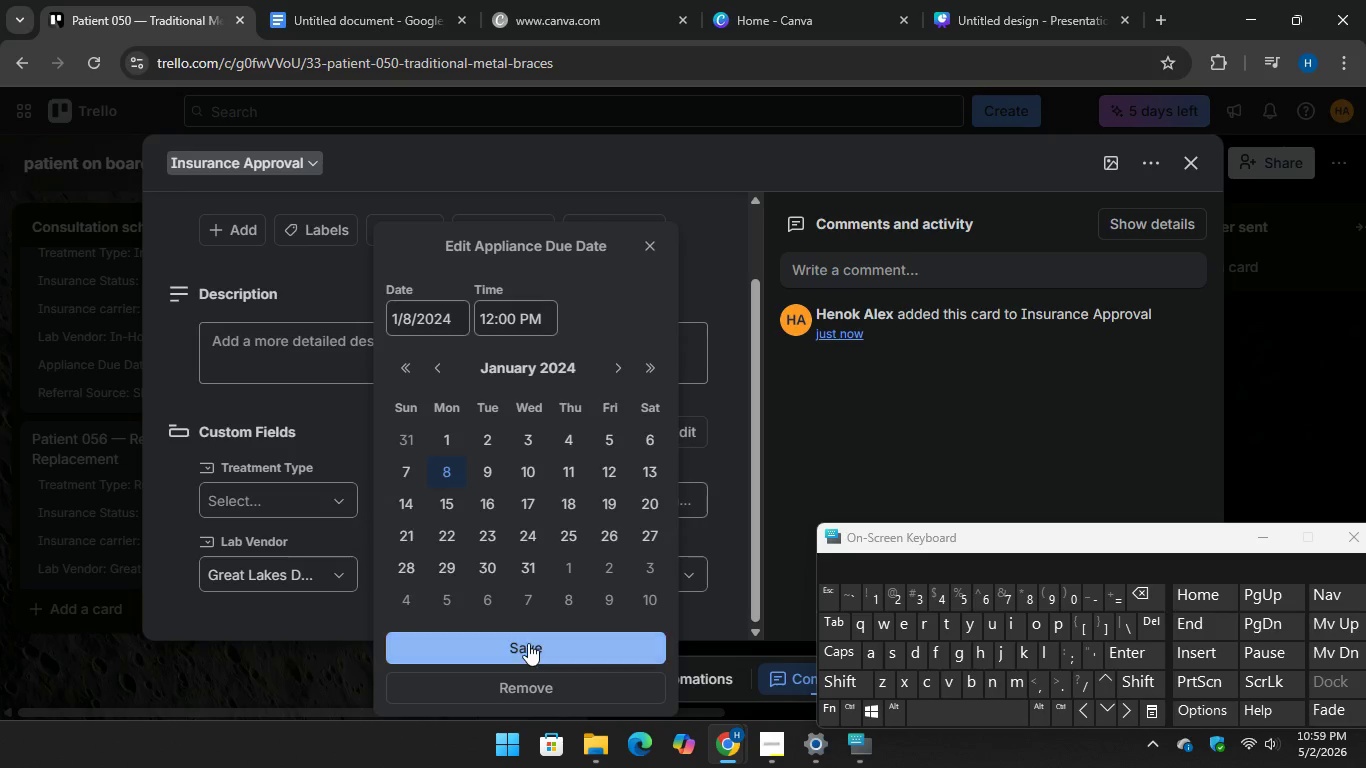 
left_click([528, 645])
 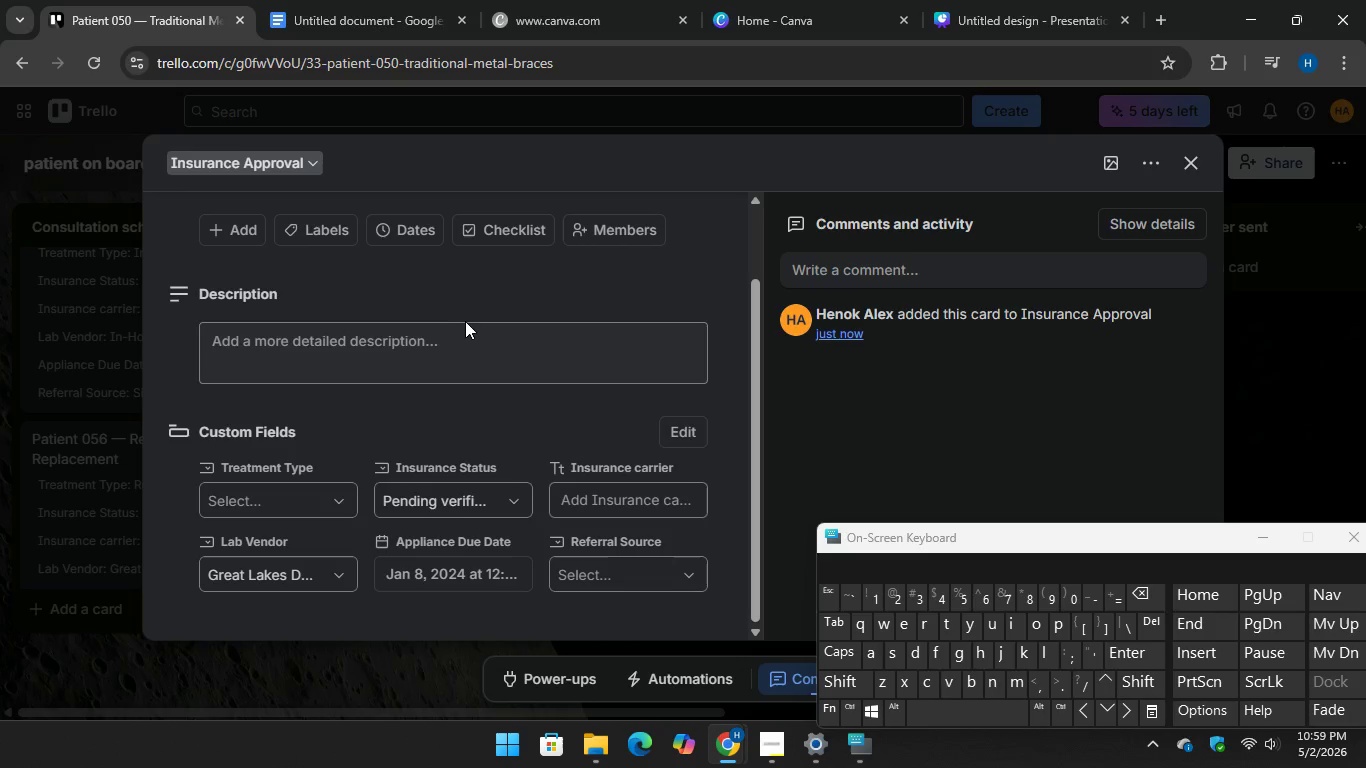 
left_click([360, 5])
 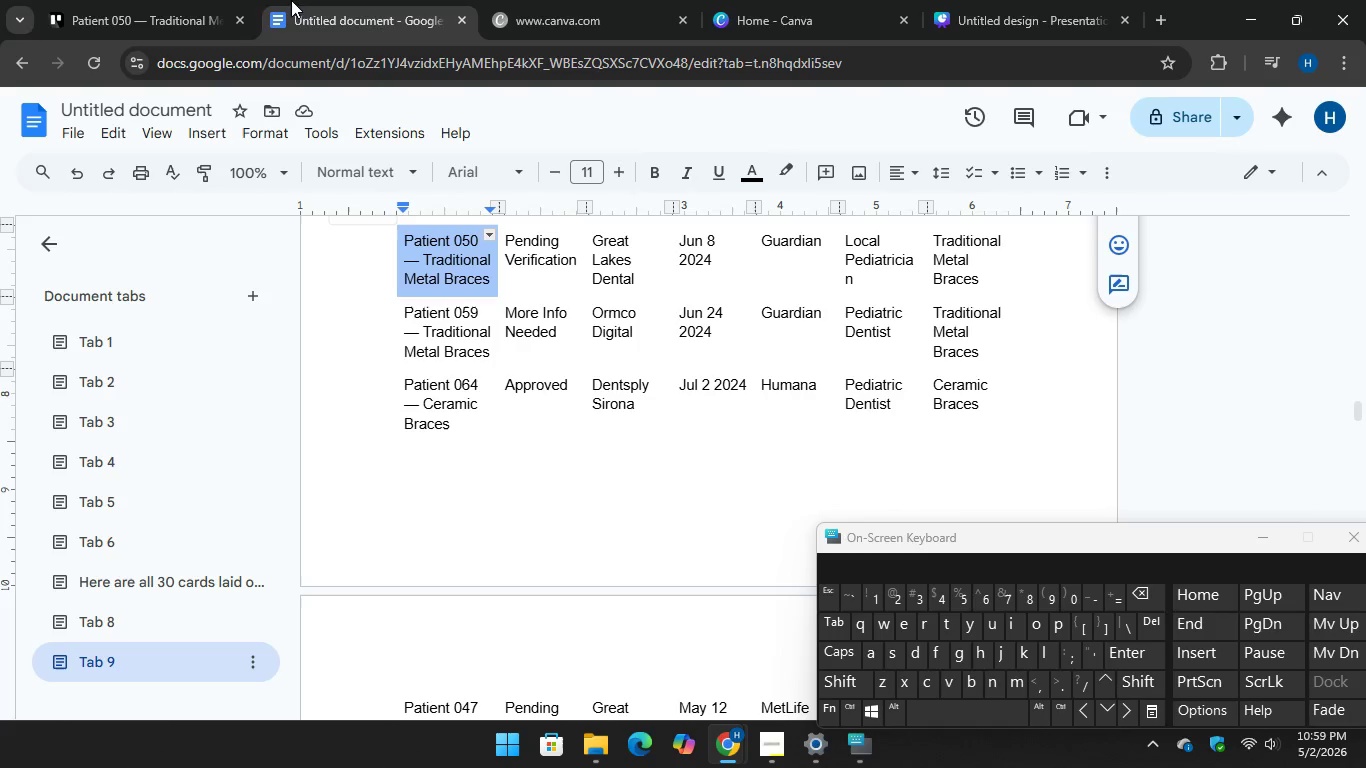 
left_click([185, 17])
 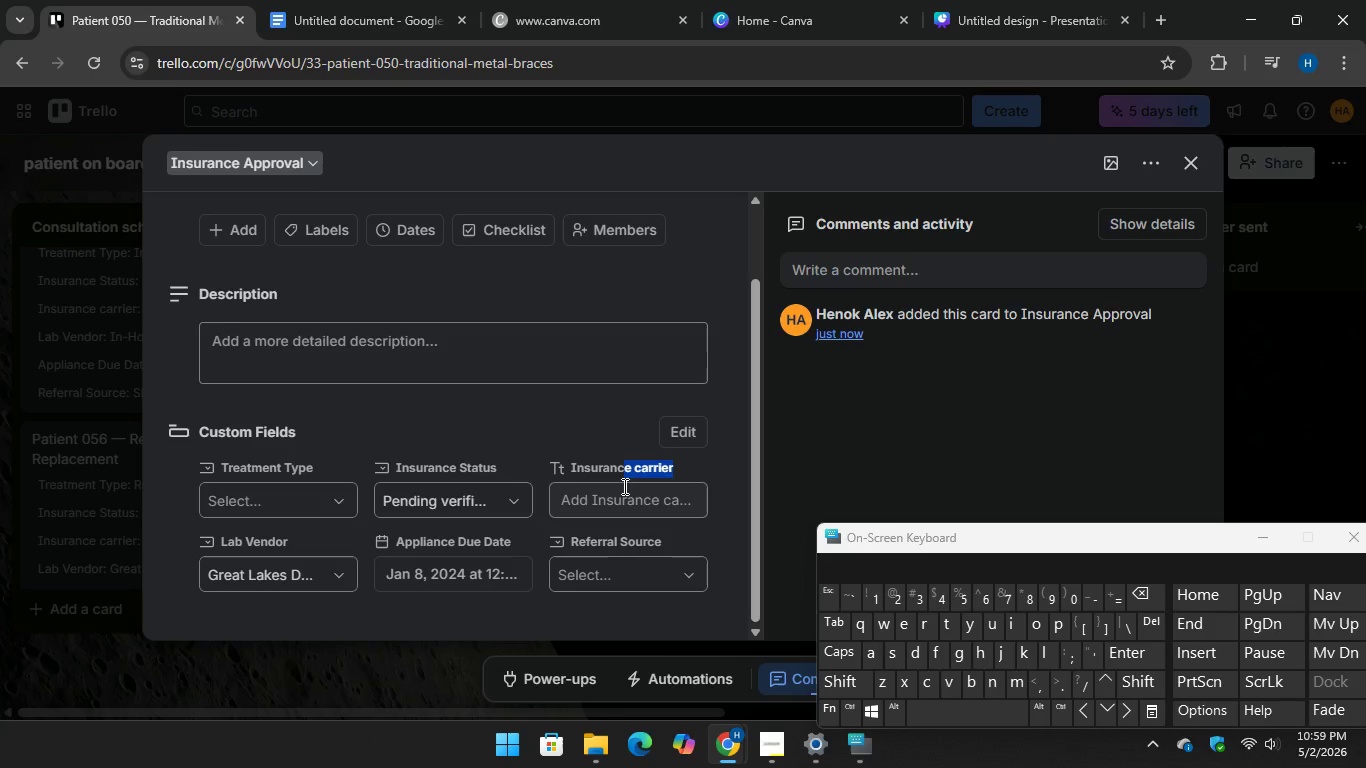 
left_click([621, 497])
 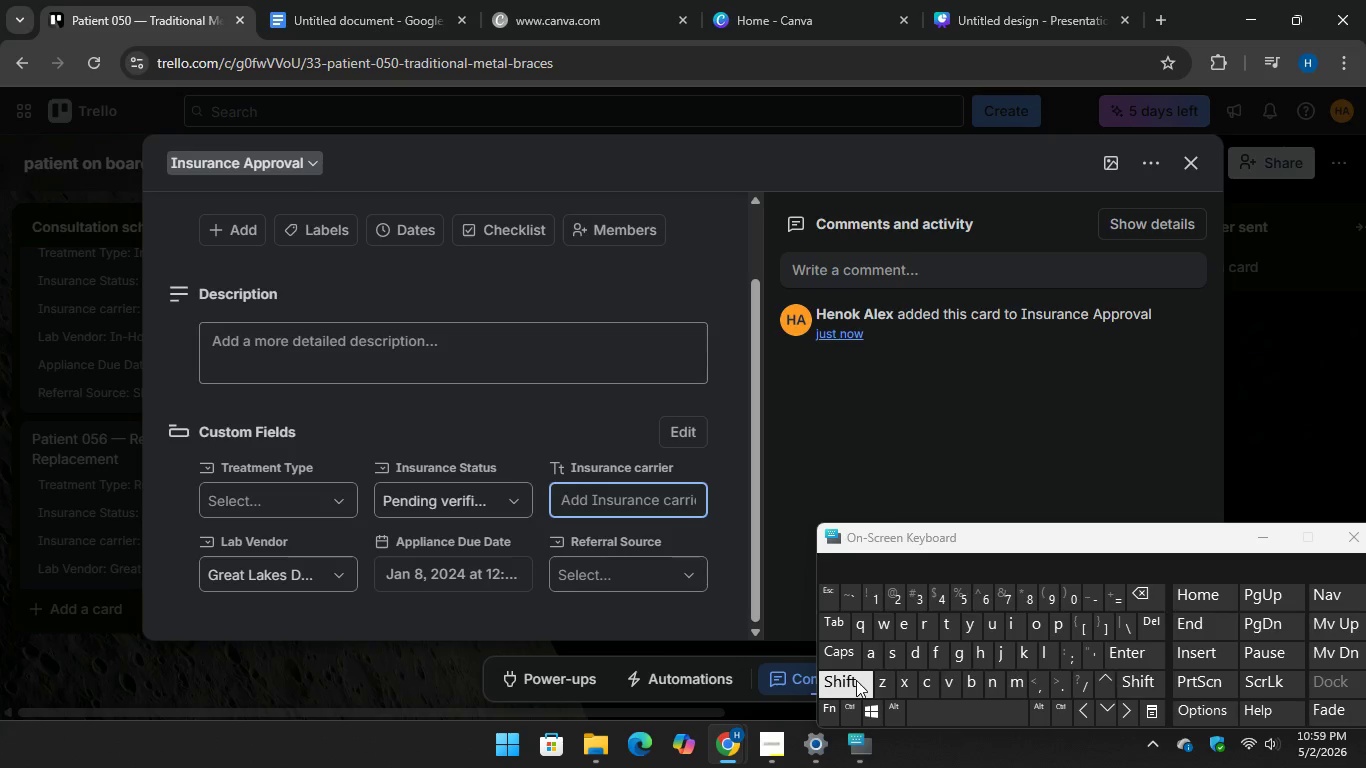 
type(Guardian)
 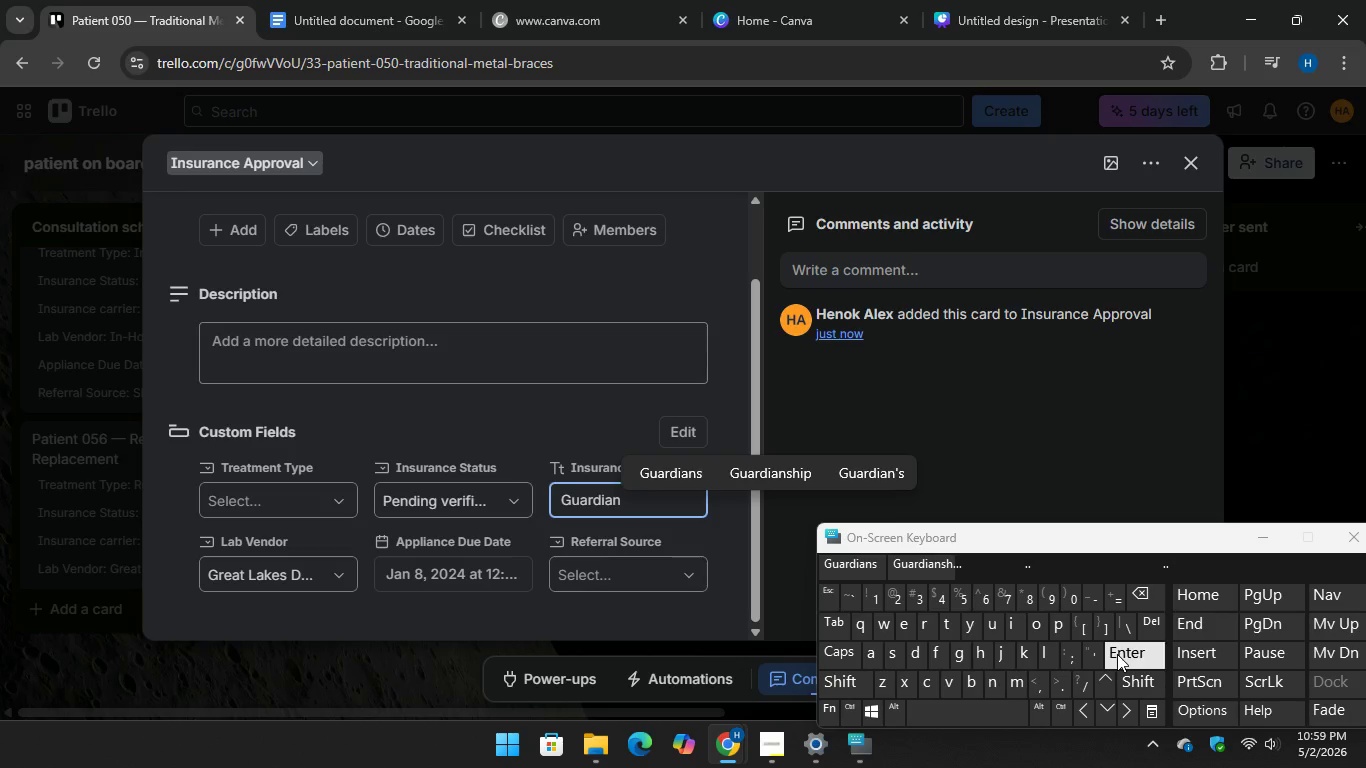 
key(Enter)
 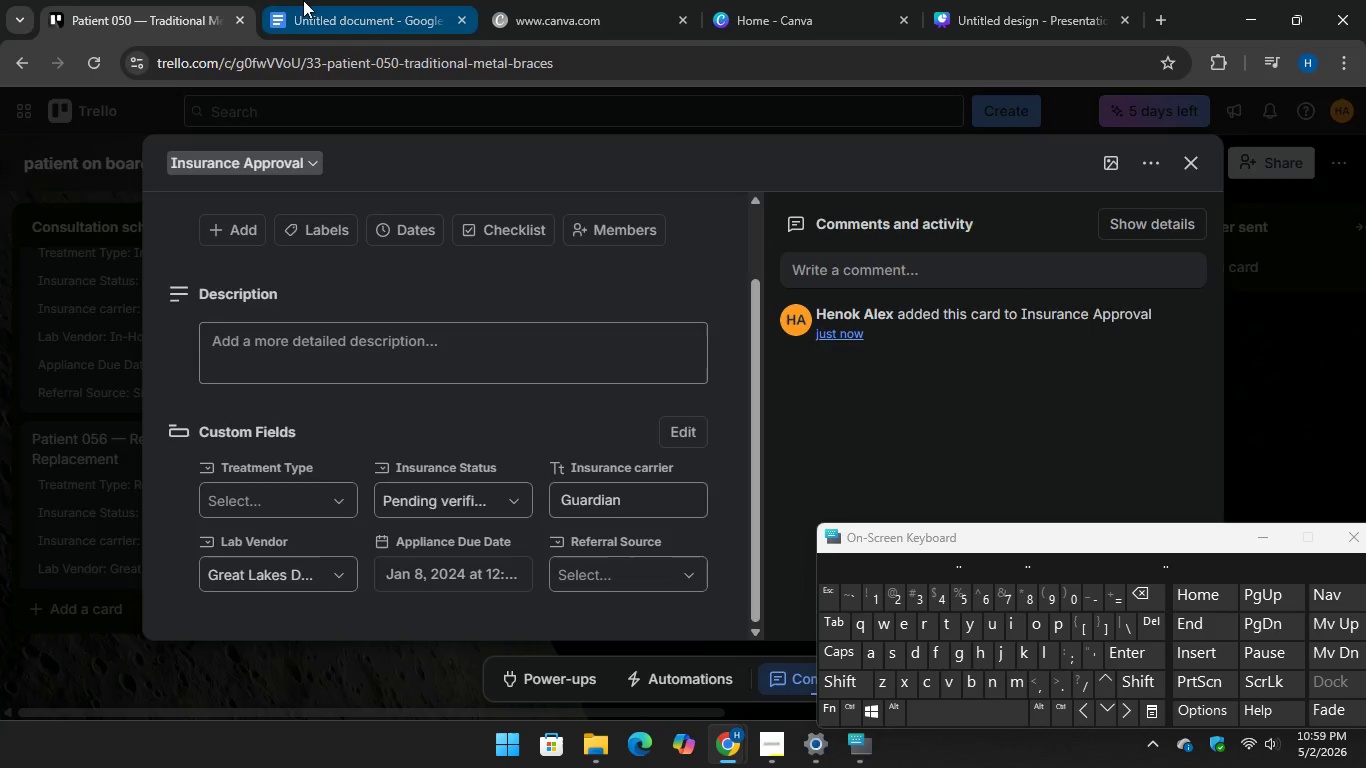 
left_click([315, 5])
 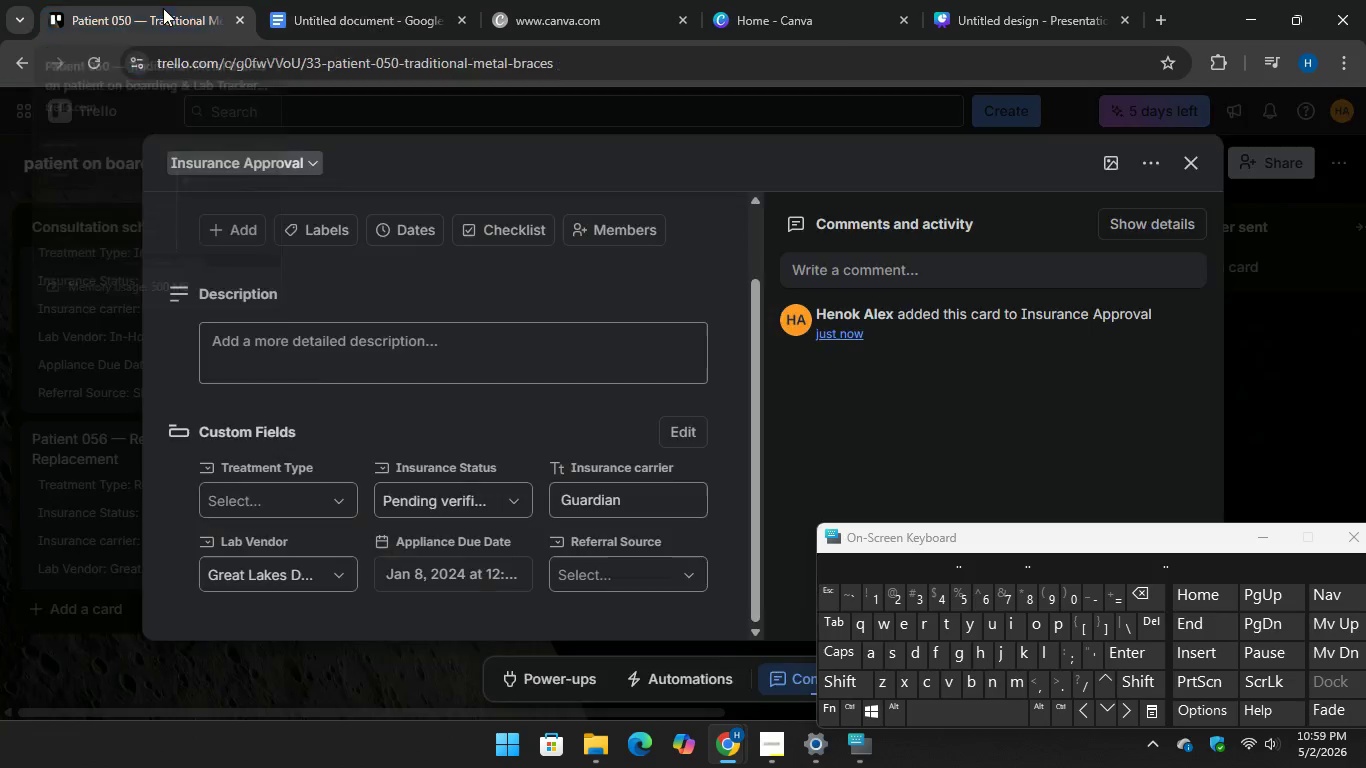 
left_click([612, 570])
 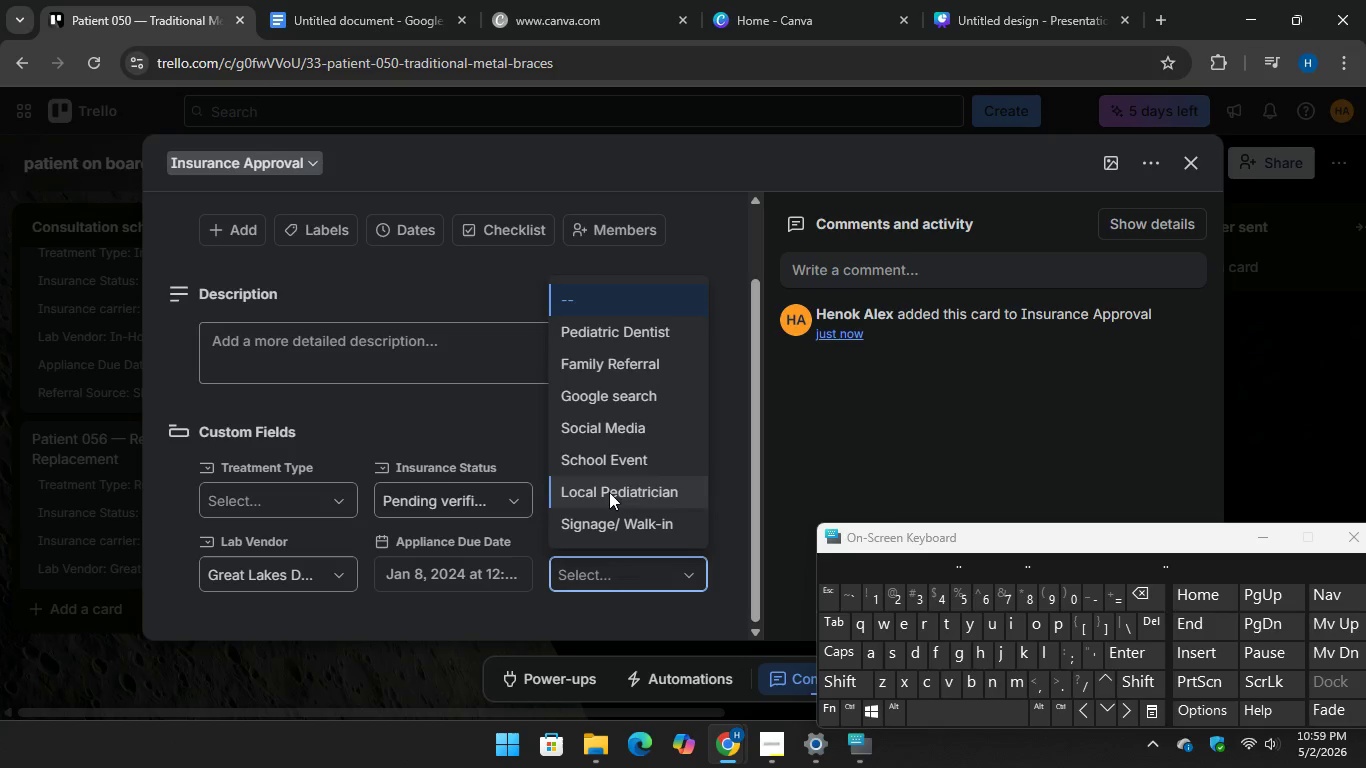 
left_click([609, 489])
 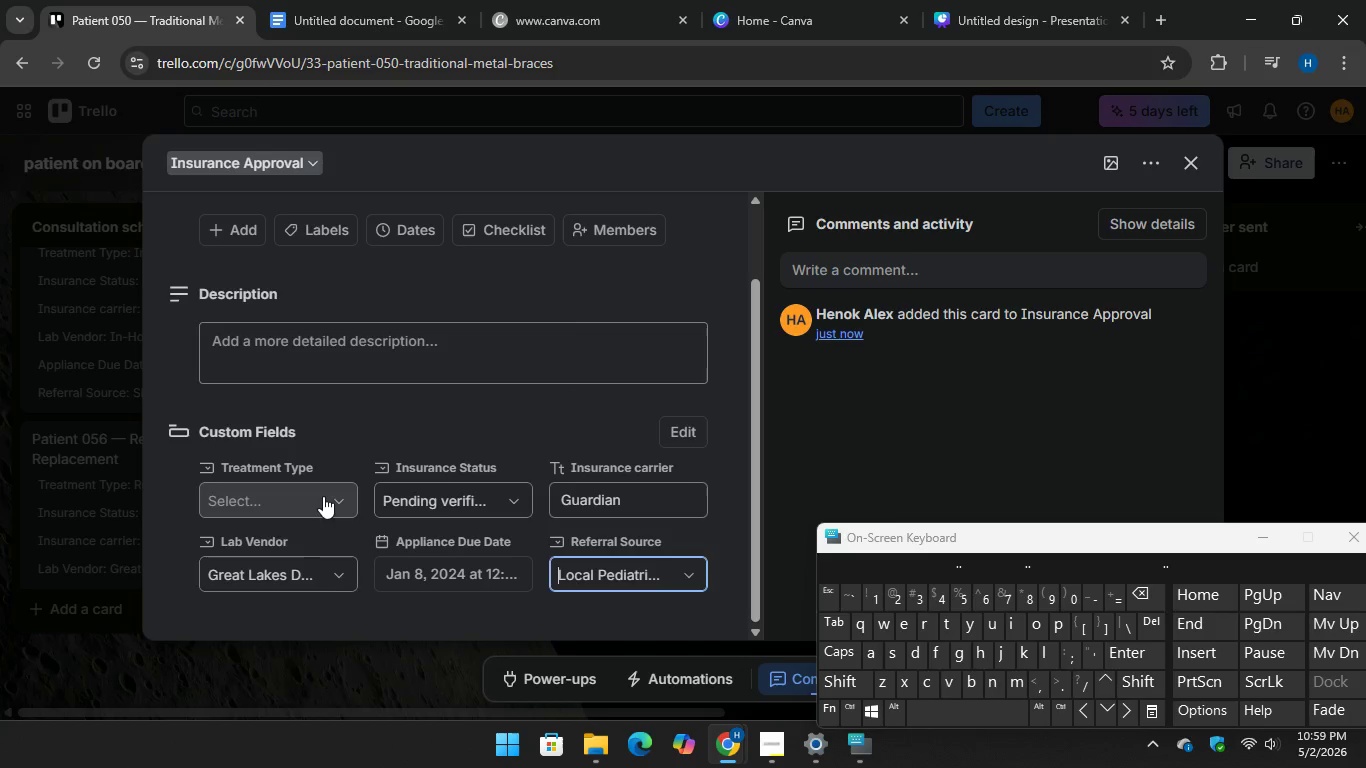 
left_click([320, 493])
 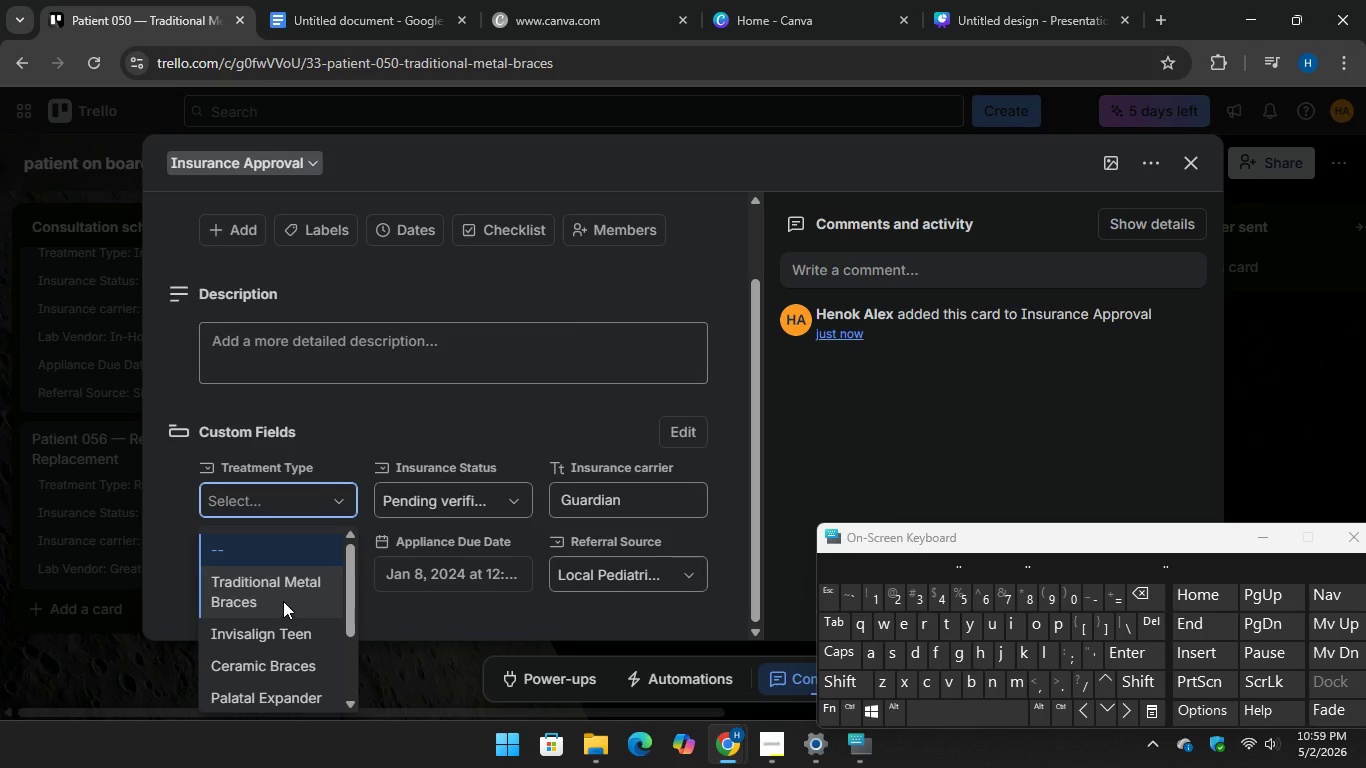 
left_click([283, 599])
 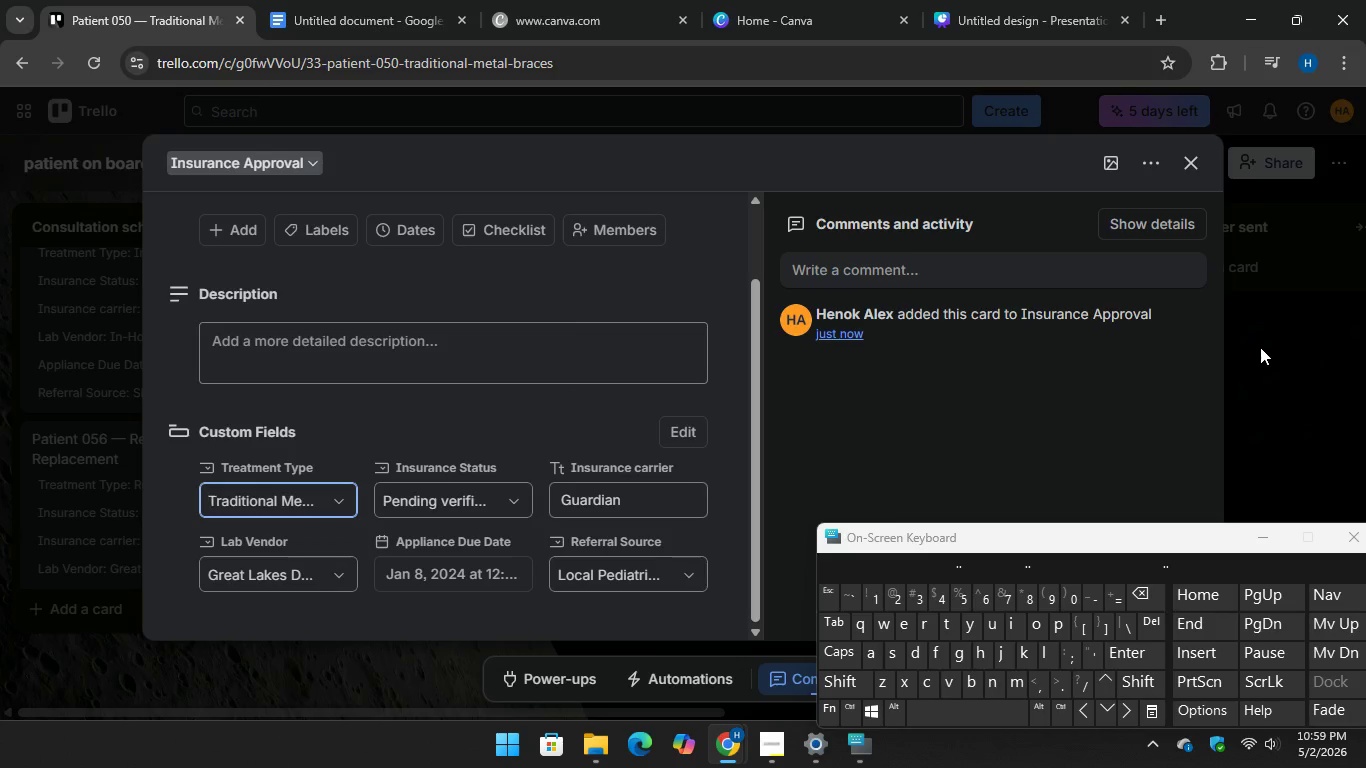 
left_click([1260, 347])
 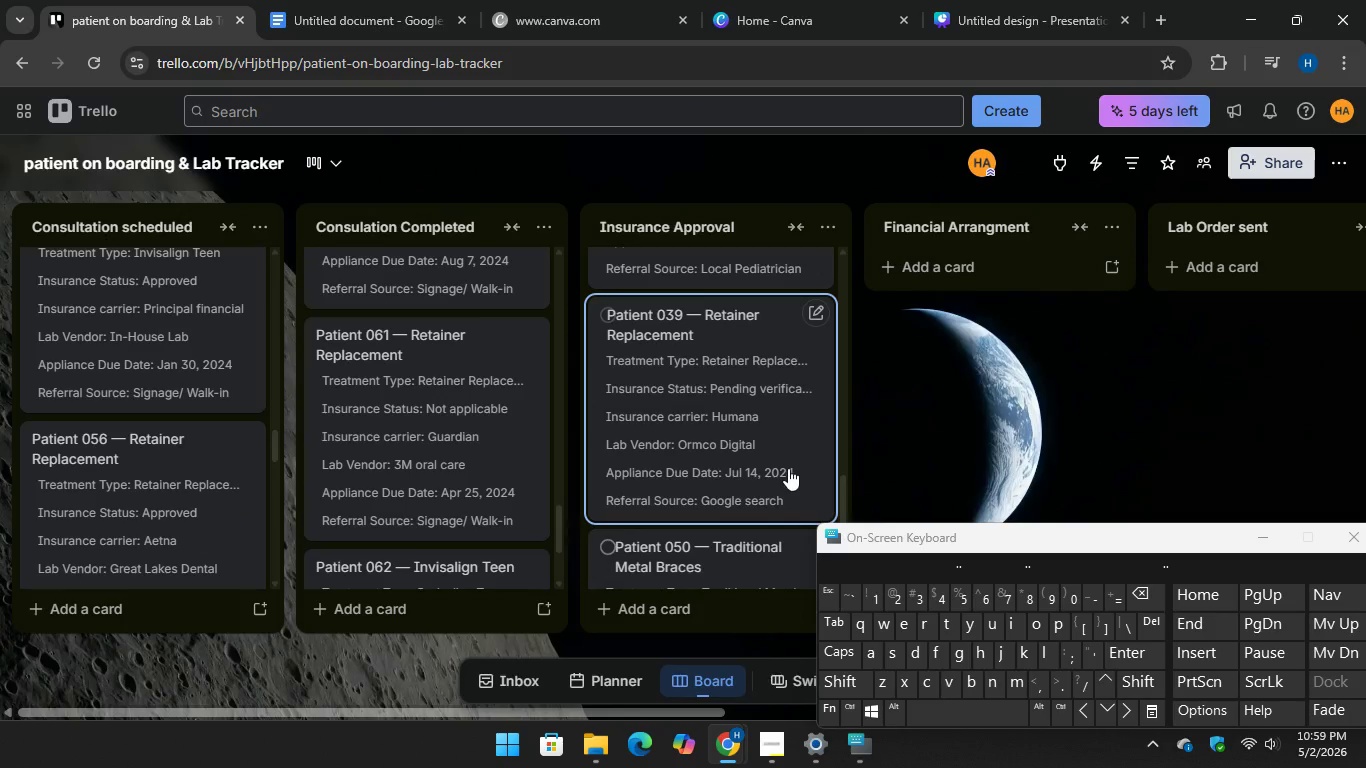 
scroll: coordinate [783, 473], scroll_direction: down, amount: 2.0
 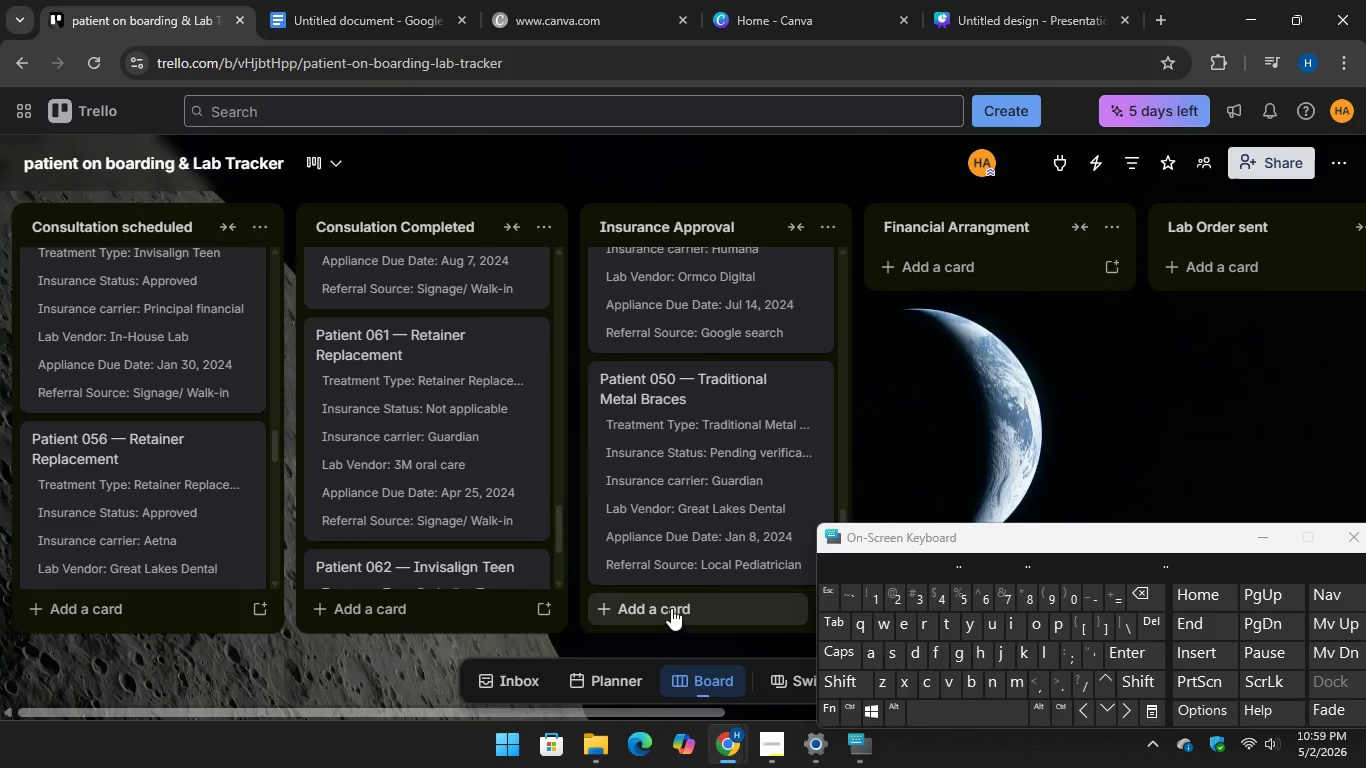 
left_click([671, 606])
 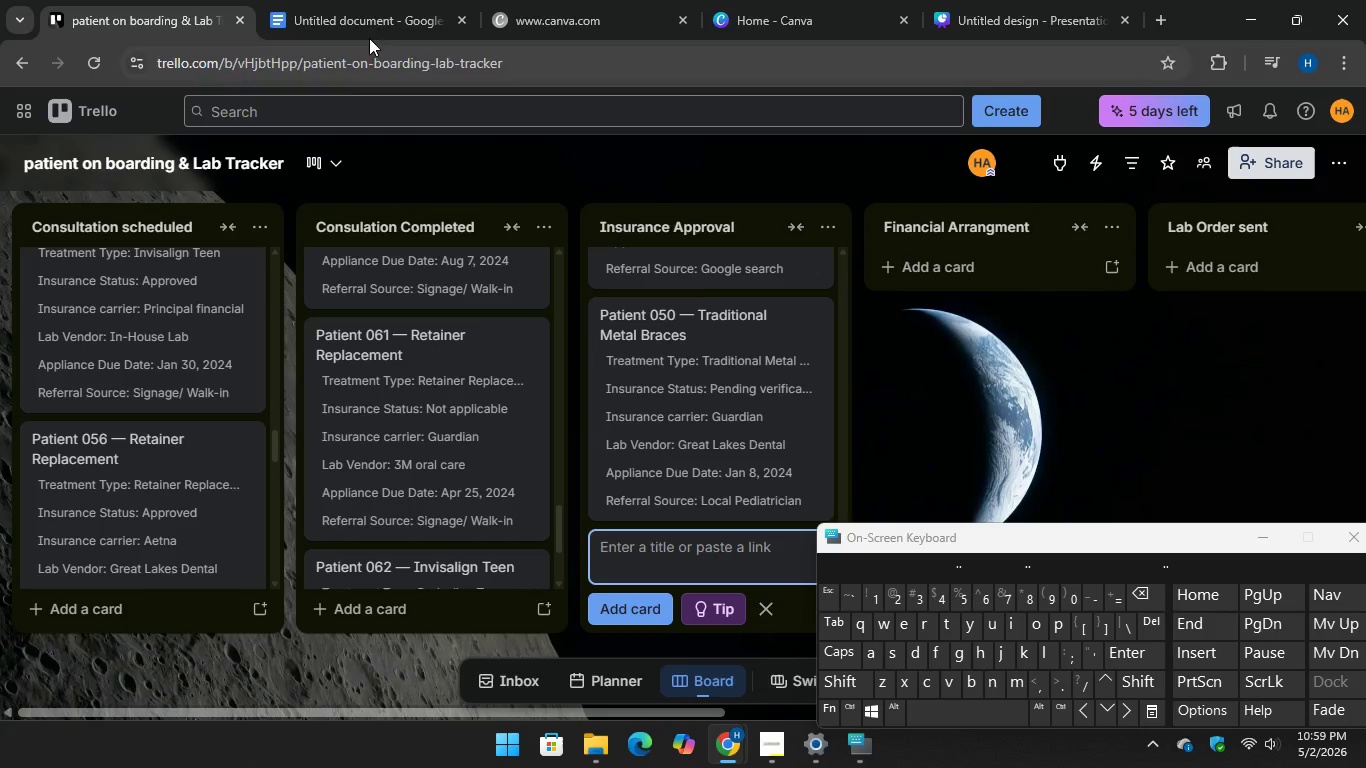 
left_click([363, 8])
 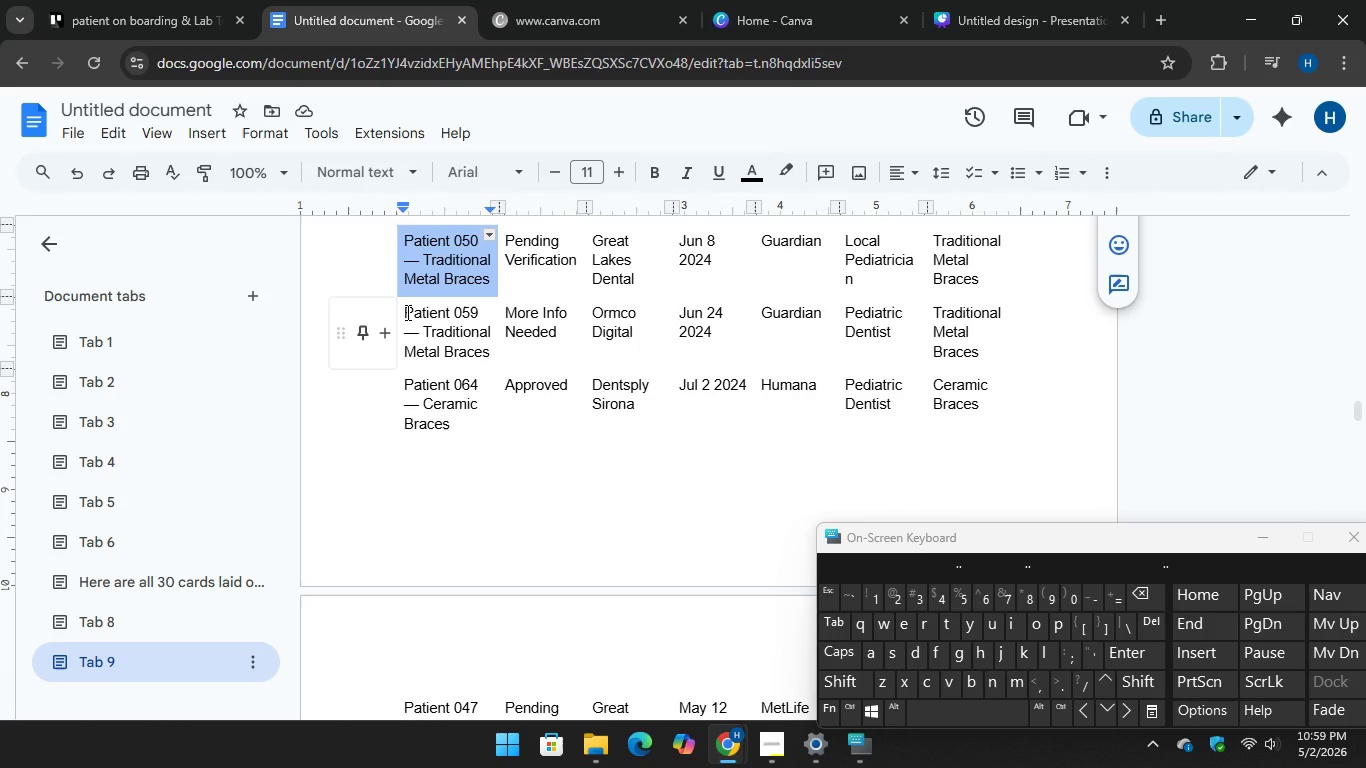 
left_click_drag(start_coordinate=[406, 312], to_coordinate=[490, 350])
 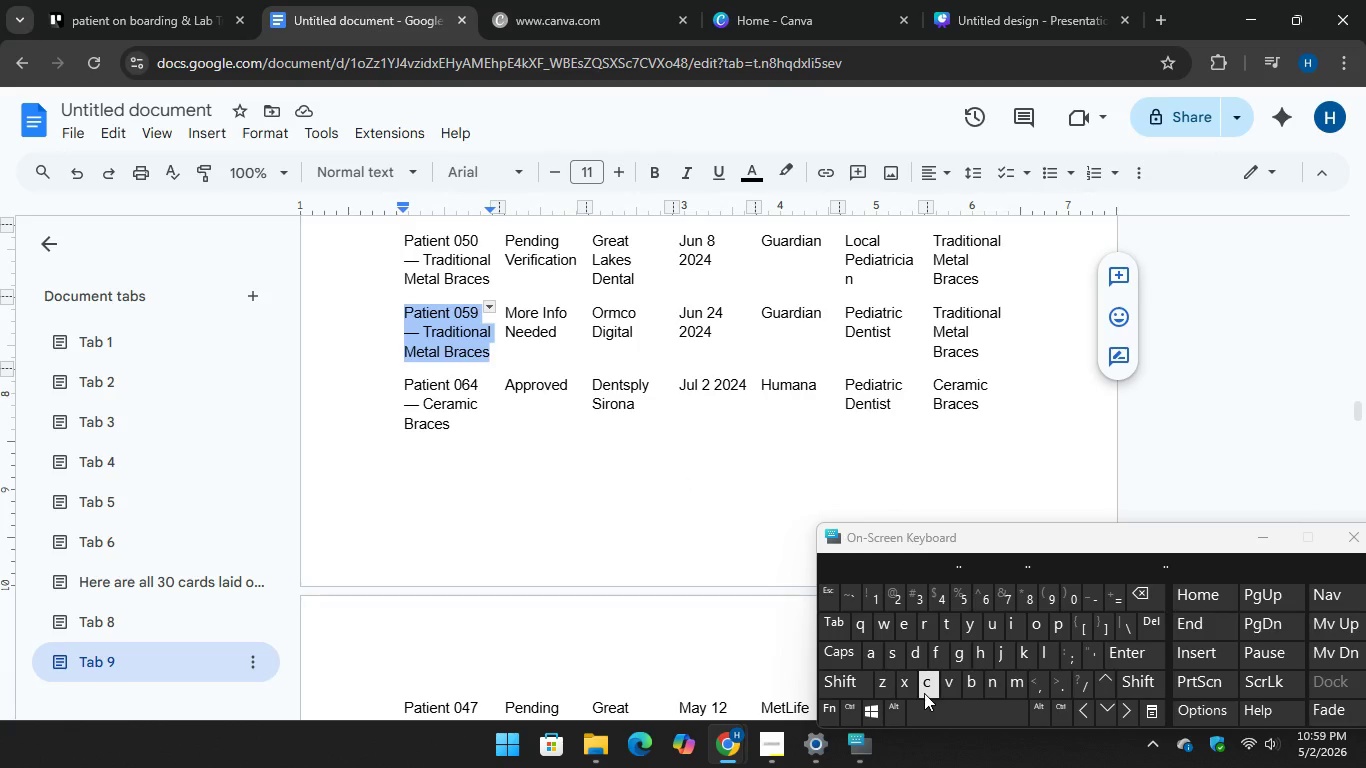 
key(Control+C)
 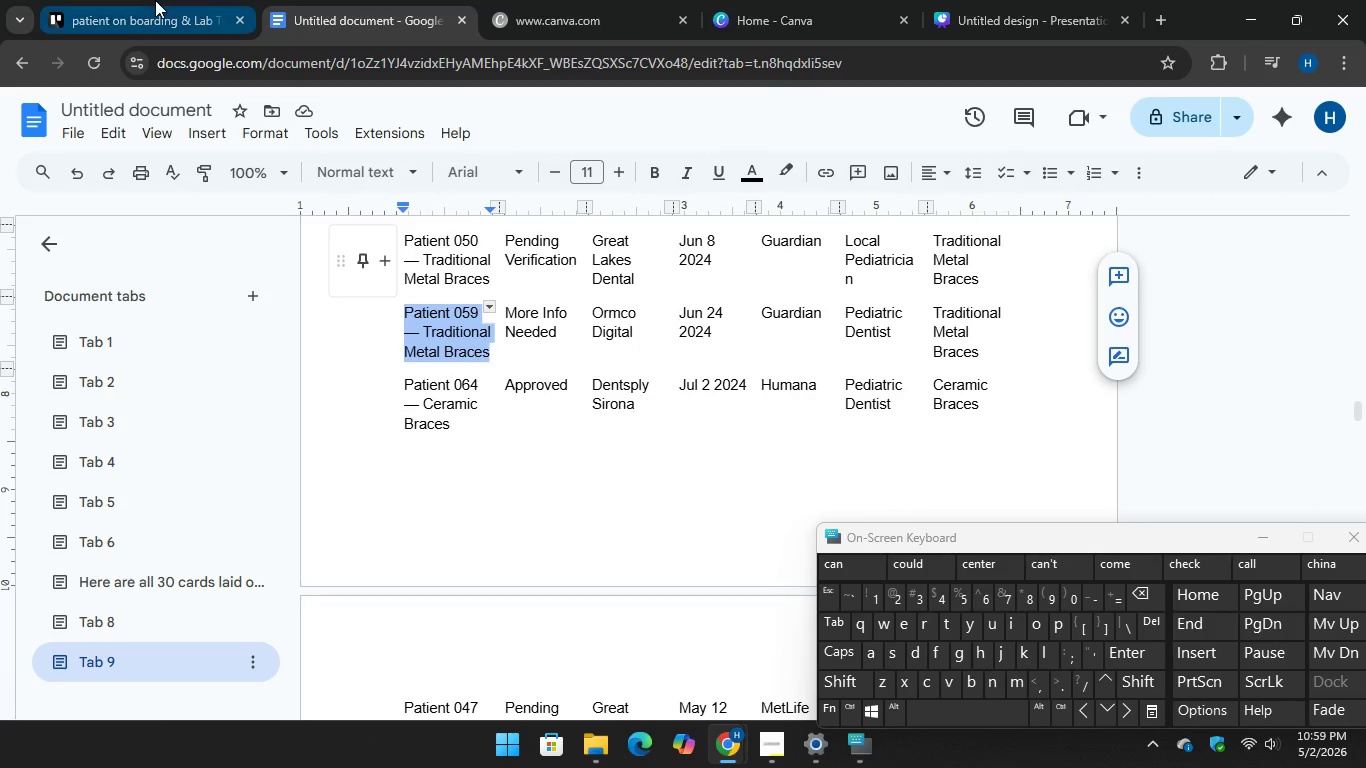 
left_click([153, 0])
 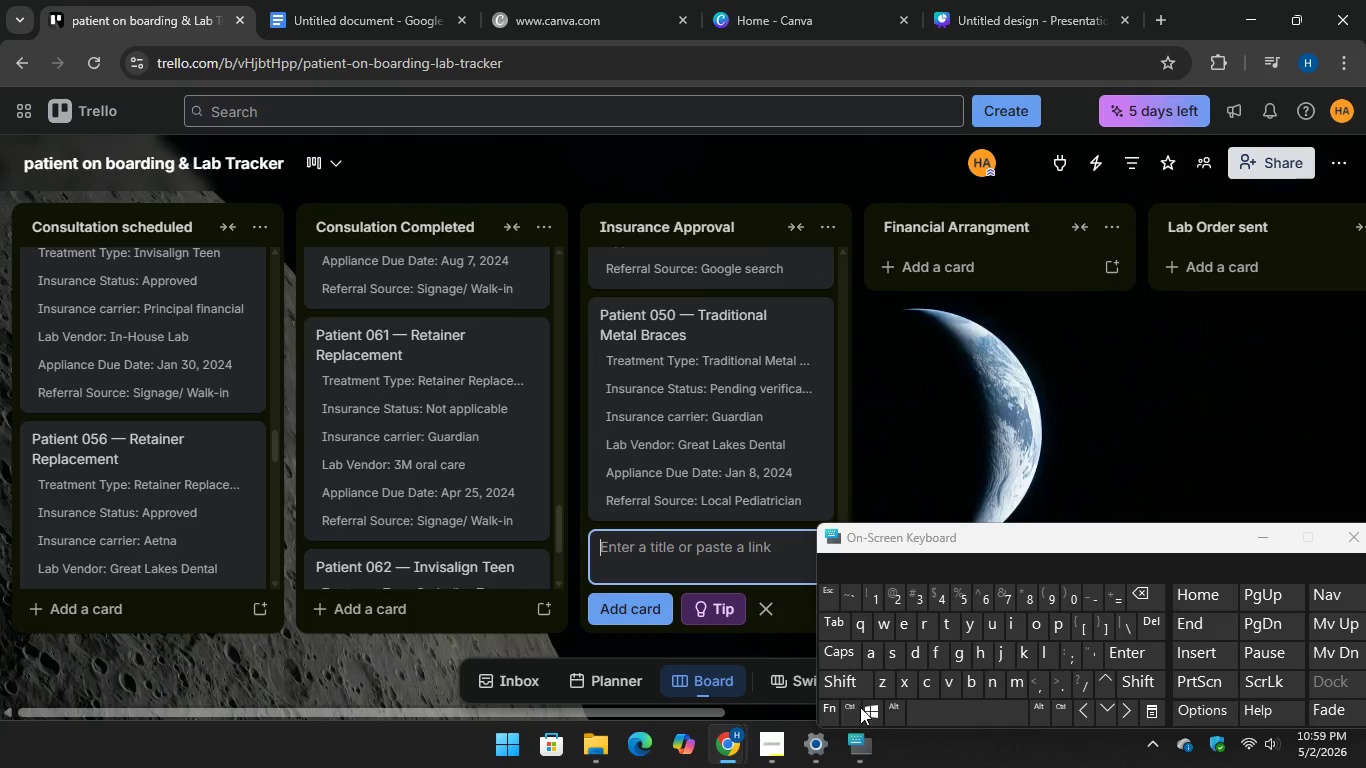 
key(Control+V)
 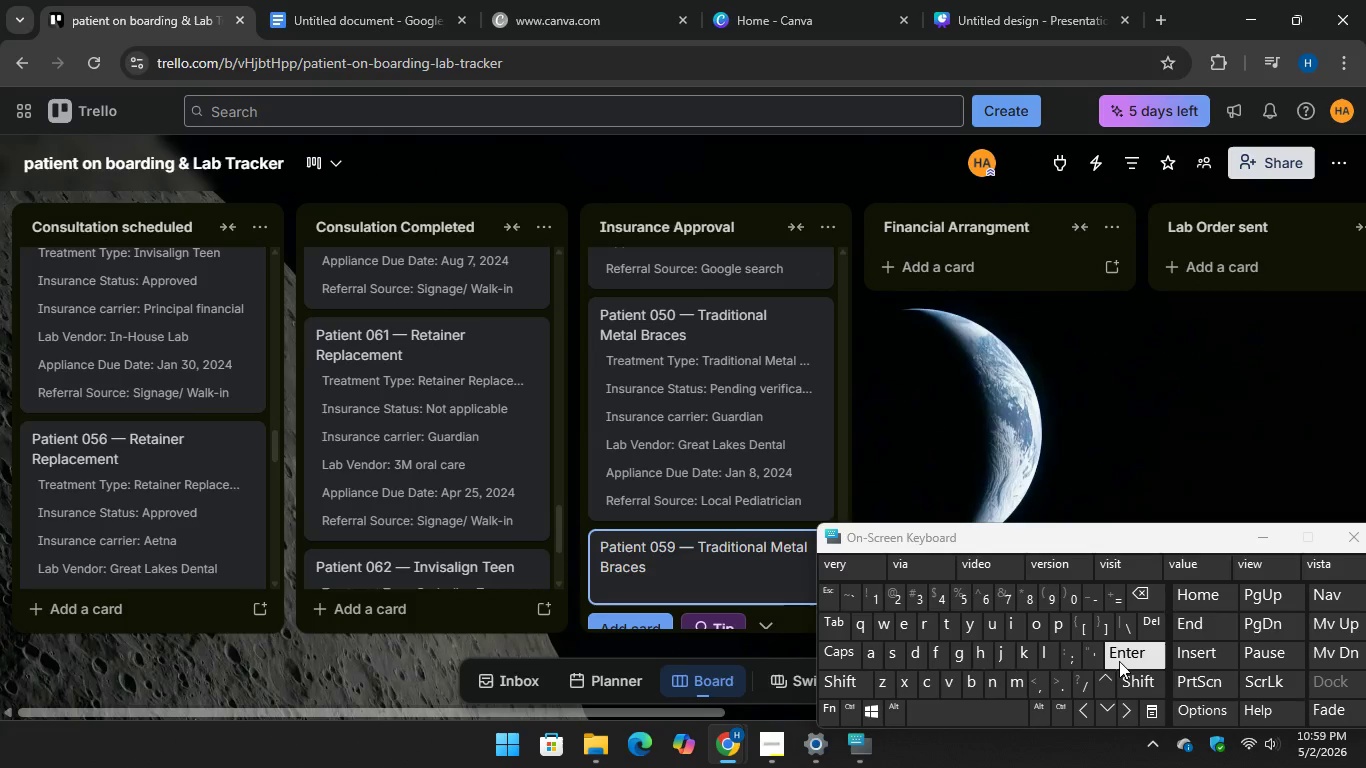 
key(Enter)
 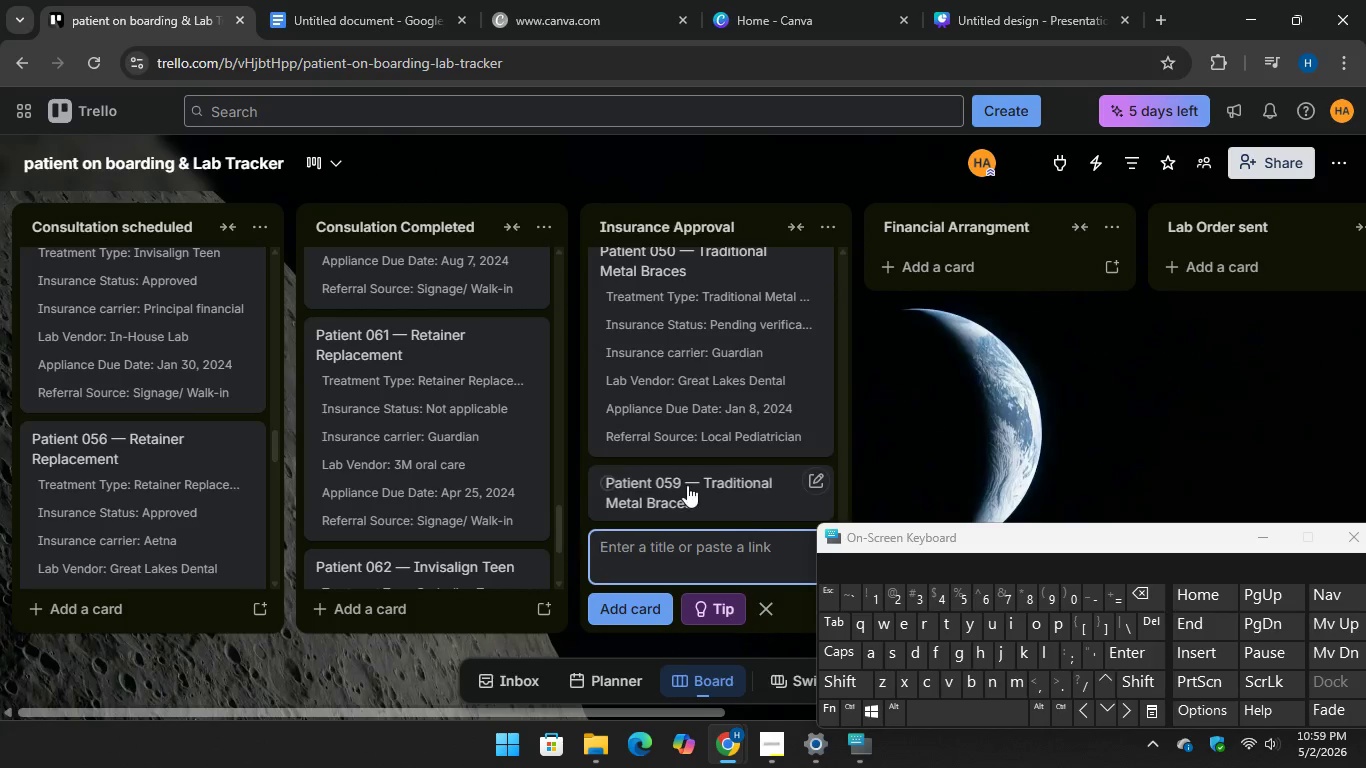 
left_click([687, 485])
 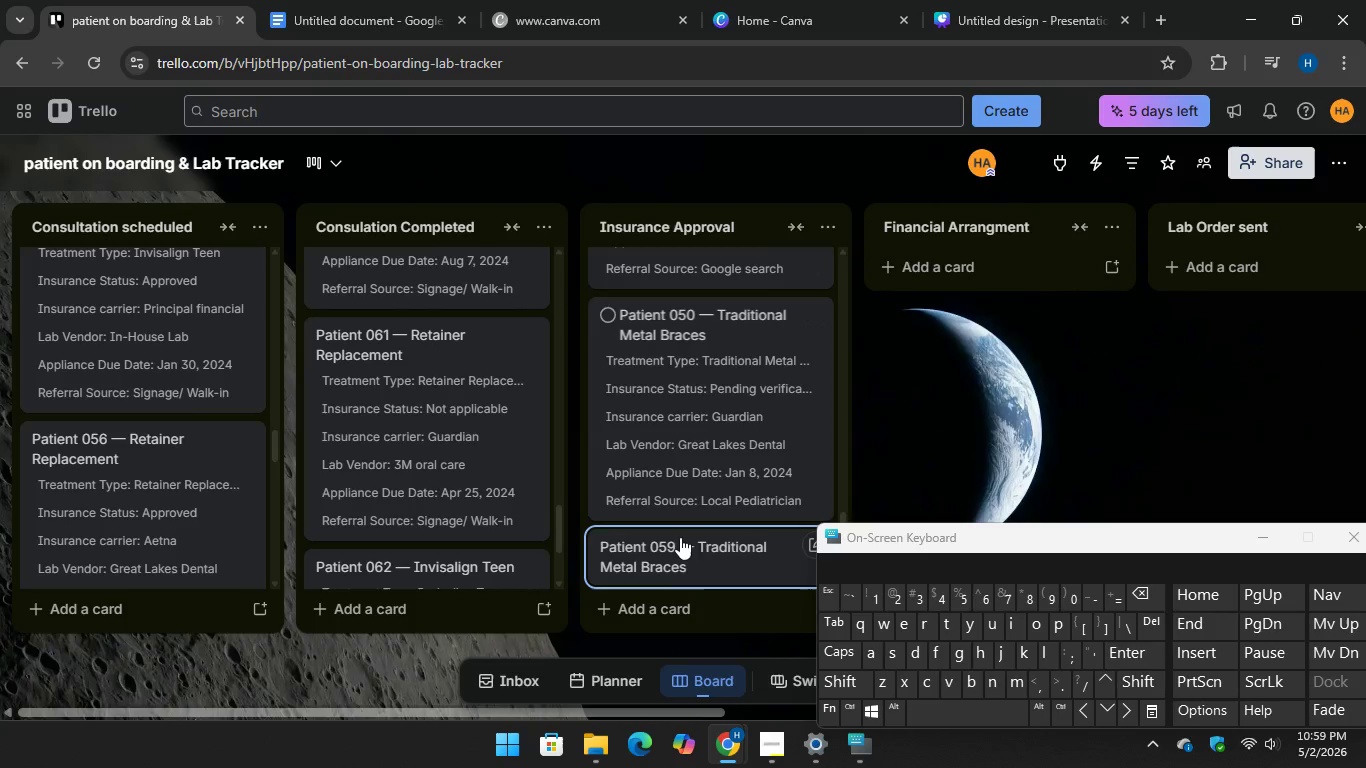 
left_click([680, 537])
 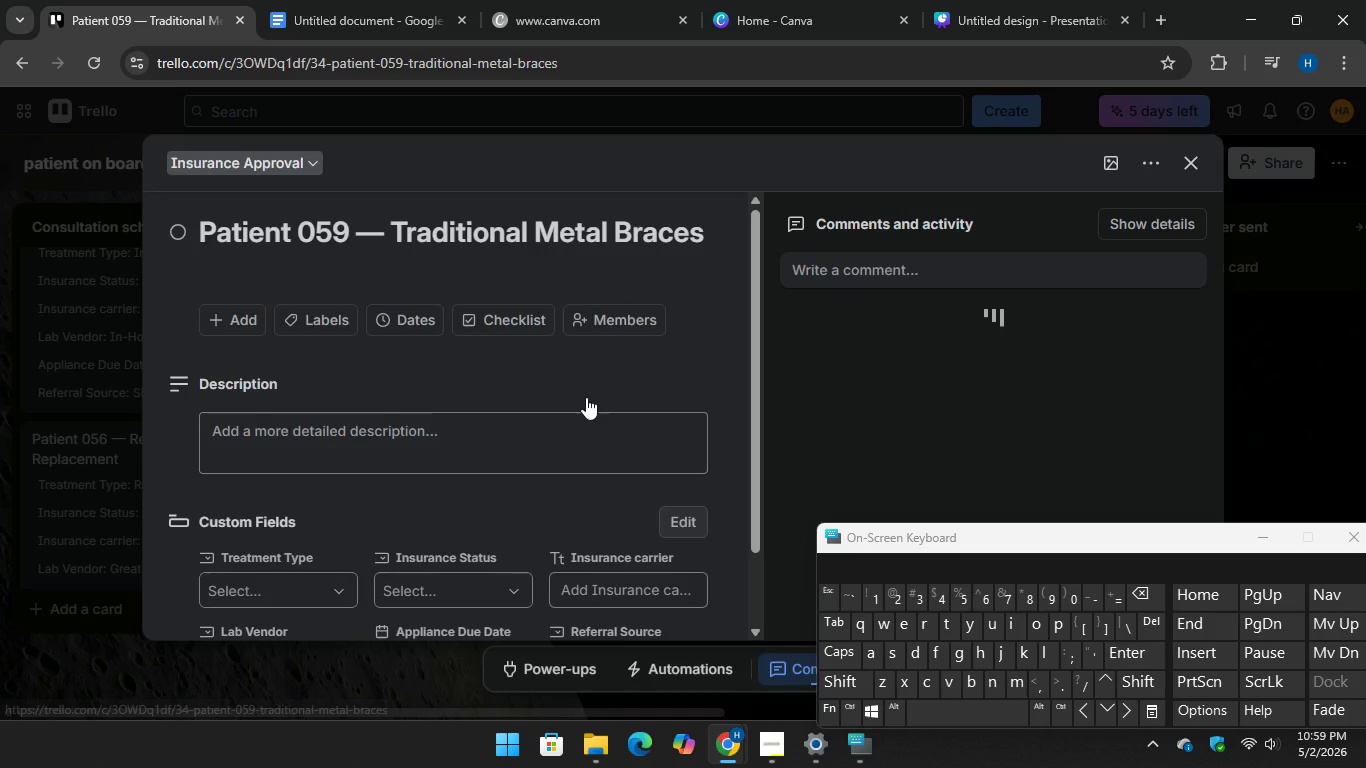 
scroll: coordinate [550, 369], scroll_direction: down, amount: 2.0
 